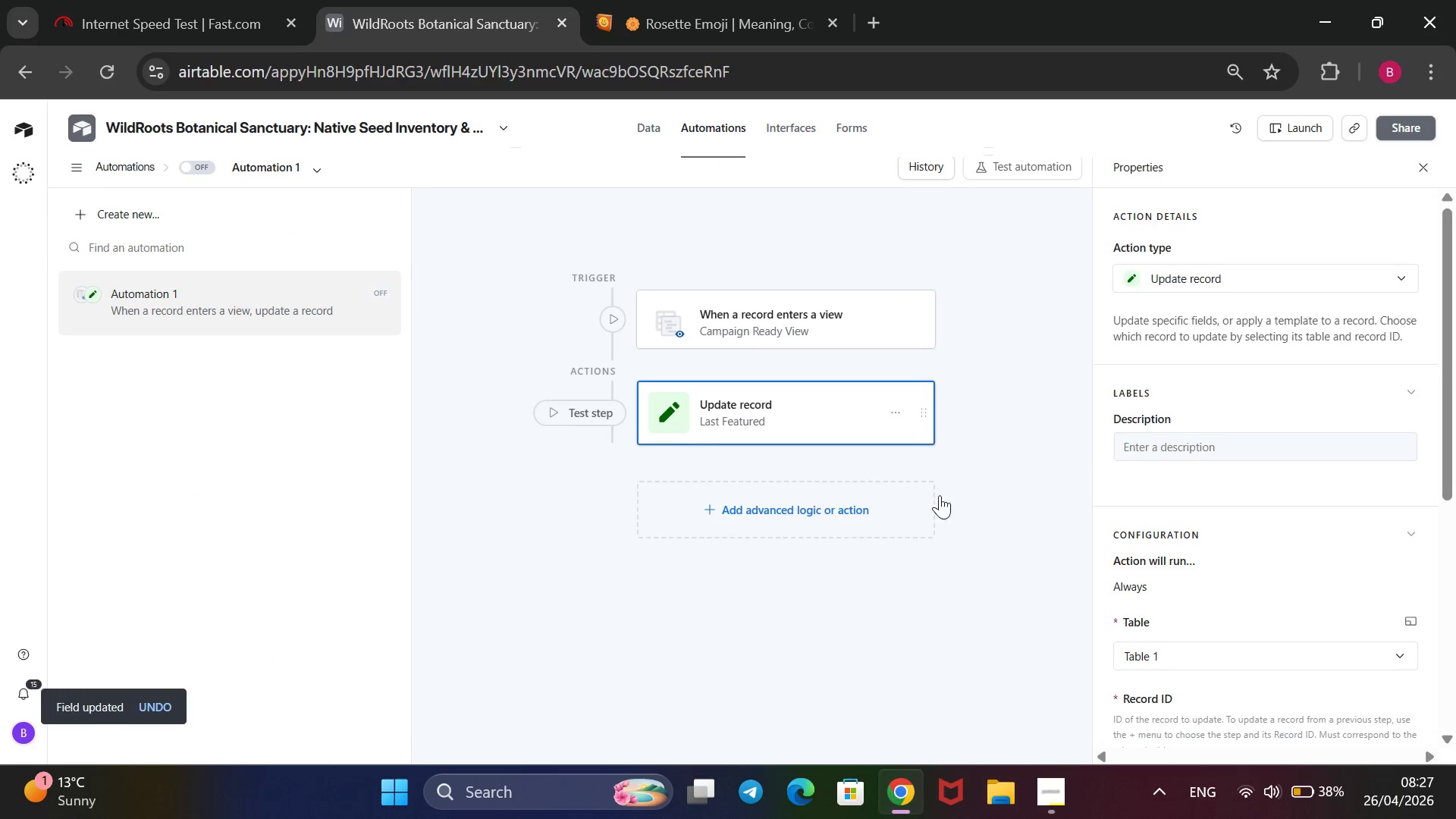 
wait(5.08)
 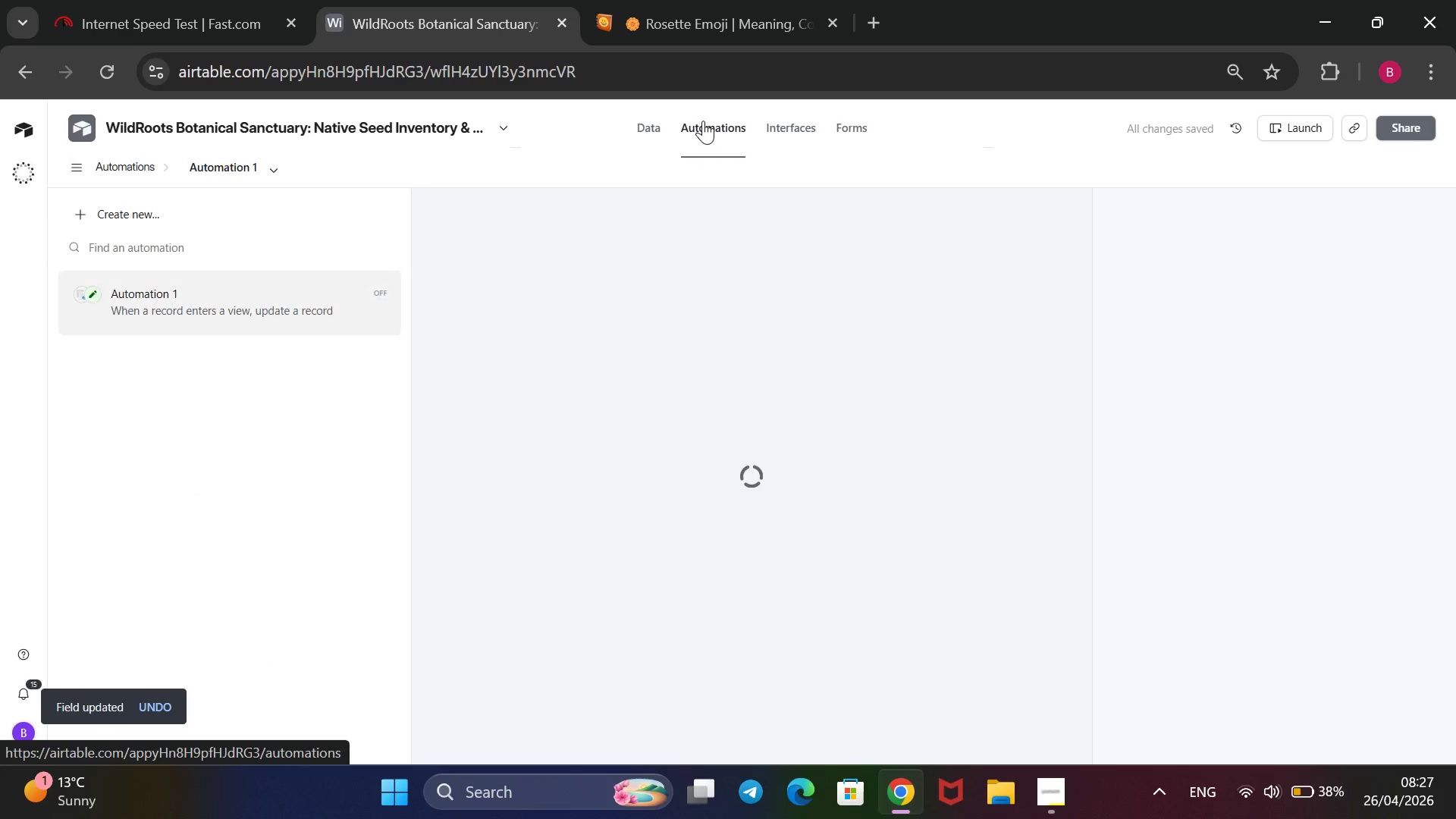 
scroll: coordinate [1181, 626], scroll_direction: down, amount: 2.0
 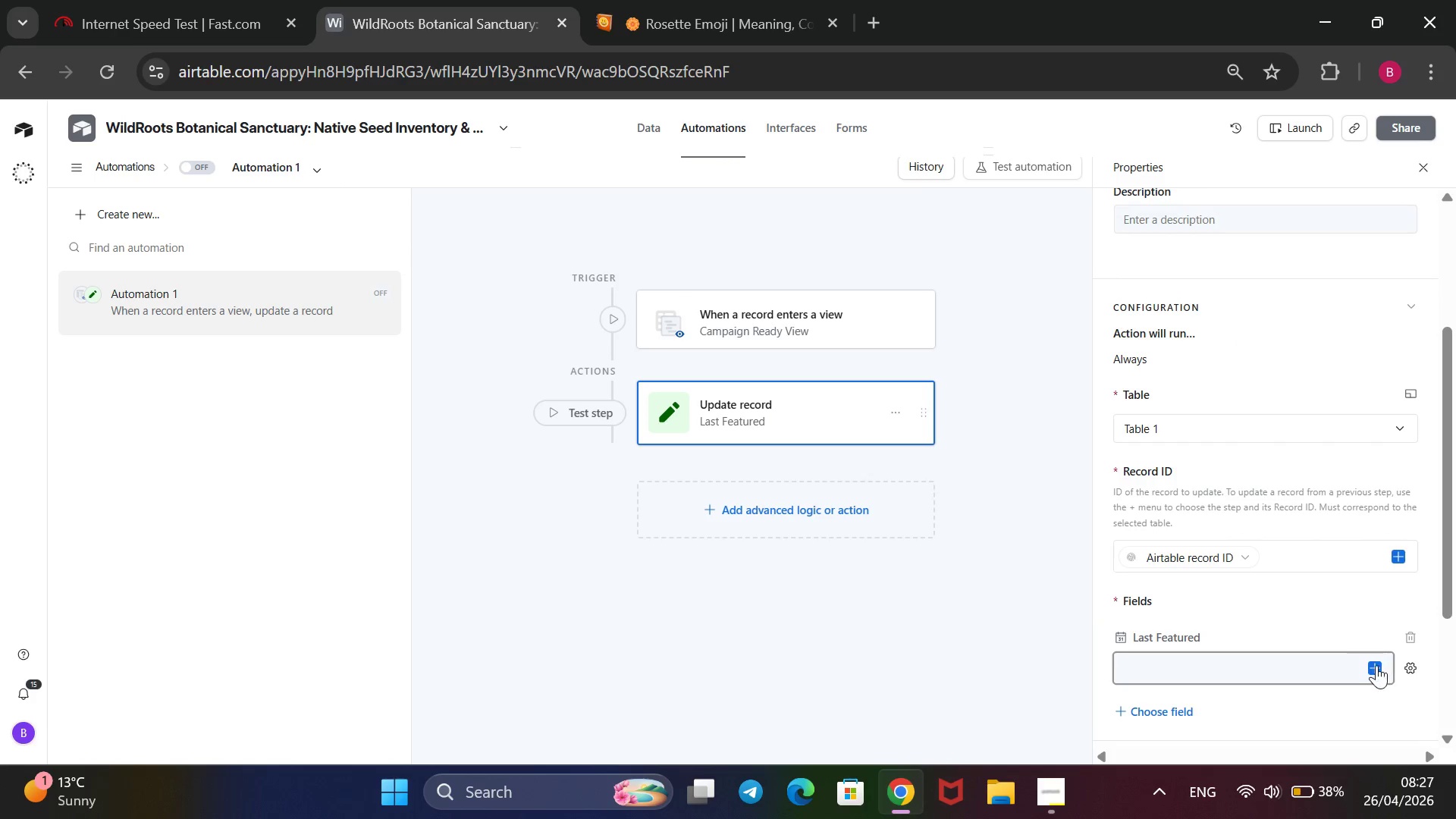 
left_click([1373, 665])
 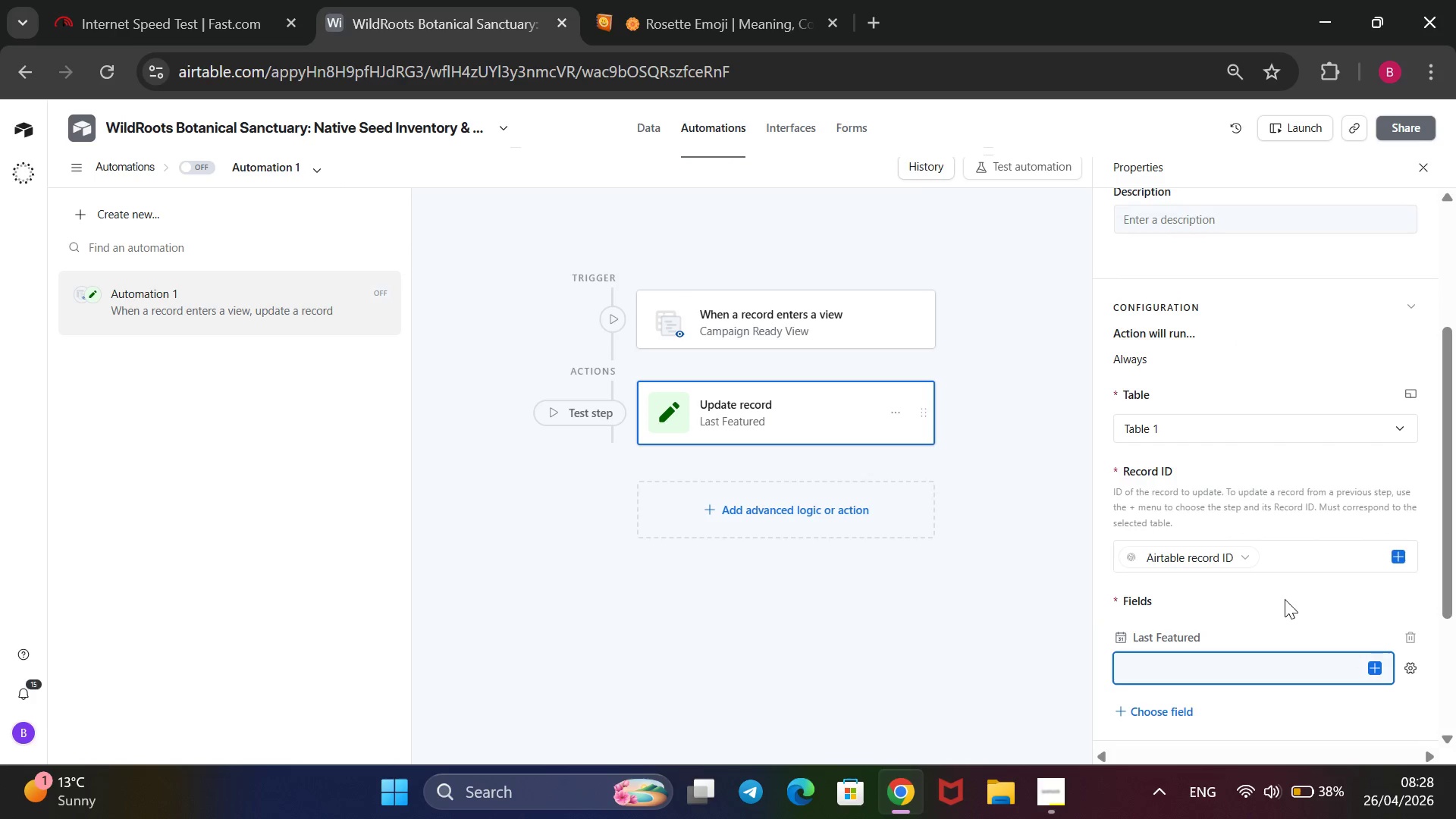 
mouse_move([1272, 592])
 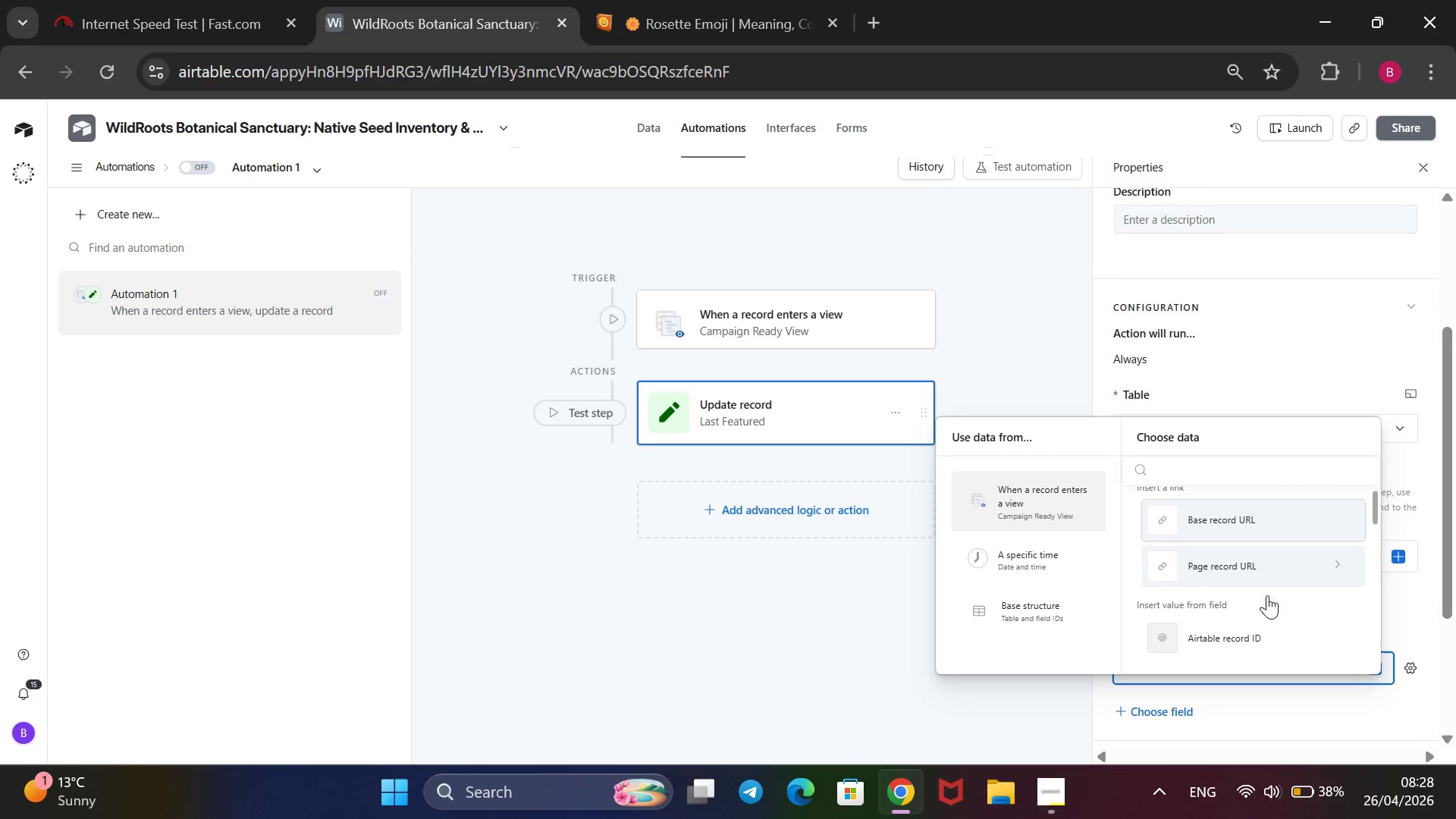 
scroll: coordinate [1260, 610], scroll_direction: down, amount: 4.0
 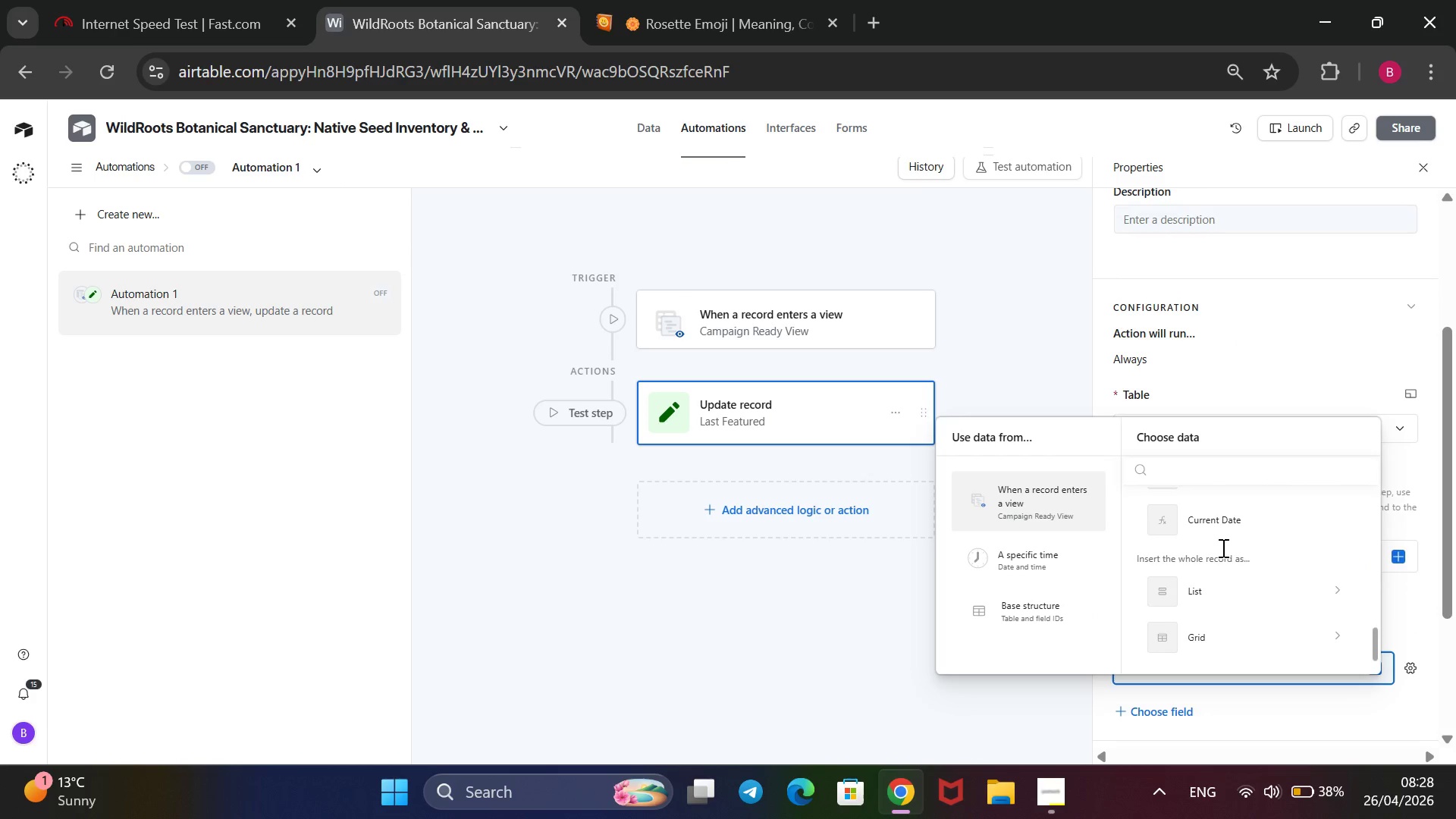 
left_click([1210, 509])
 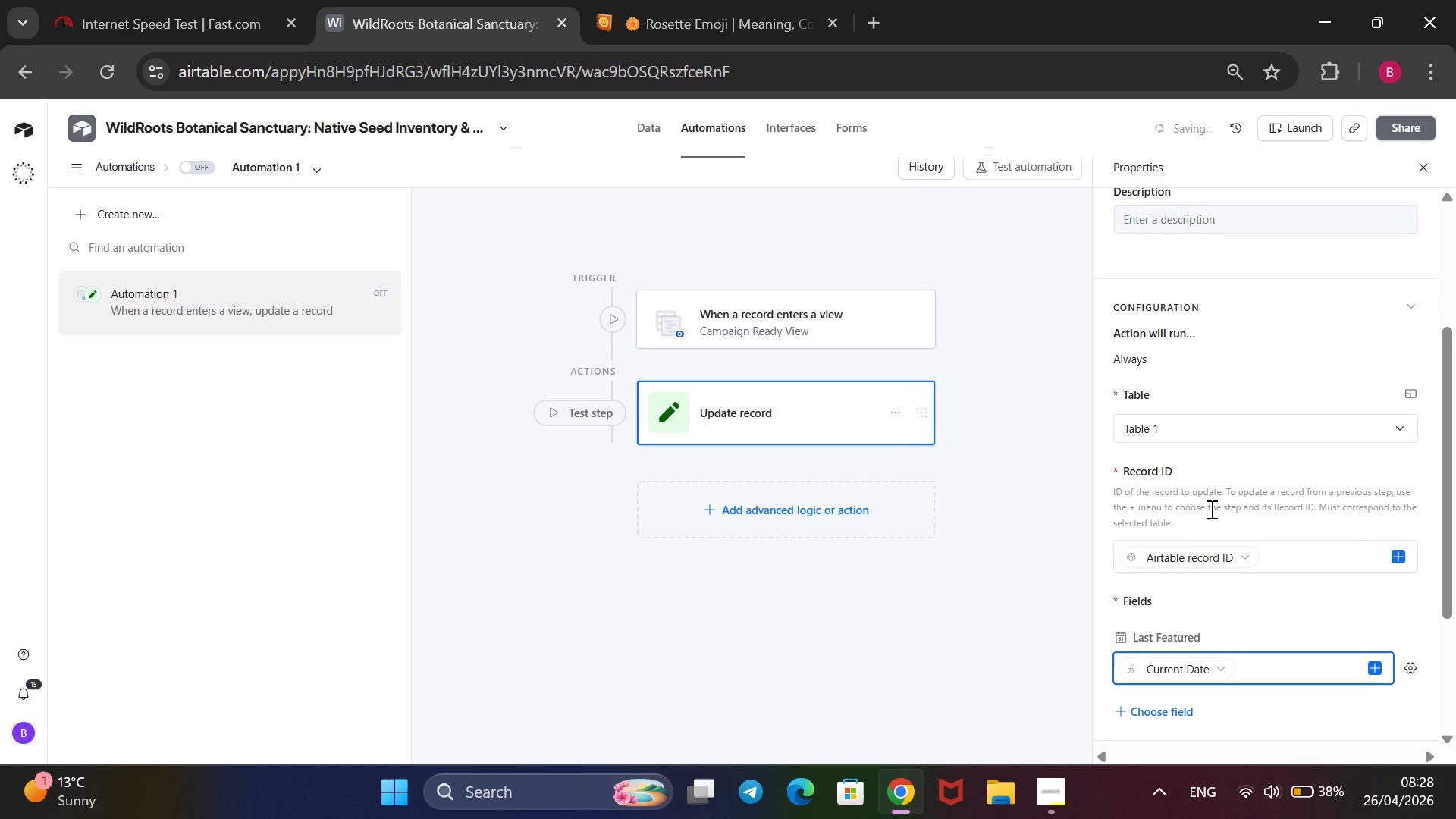 
scroll: coordinate [1210, 509], scroll_direction: down, amount: 2.0
 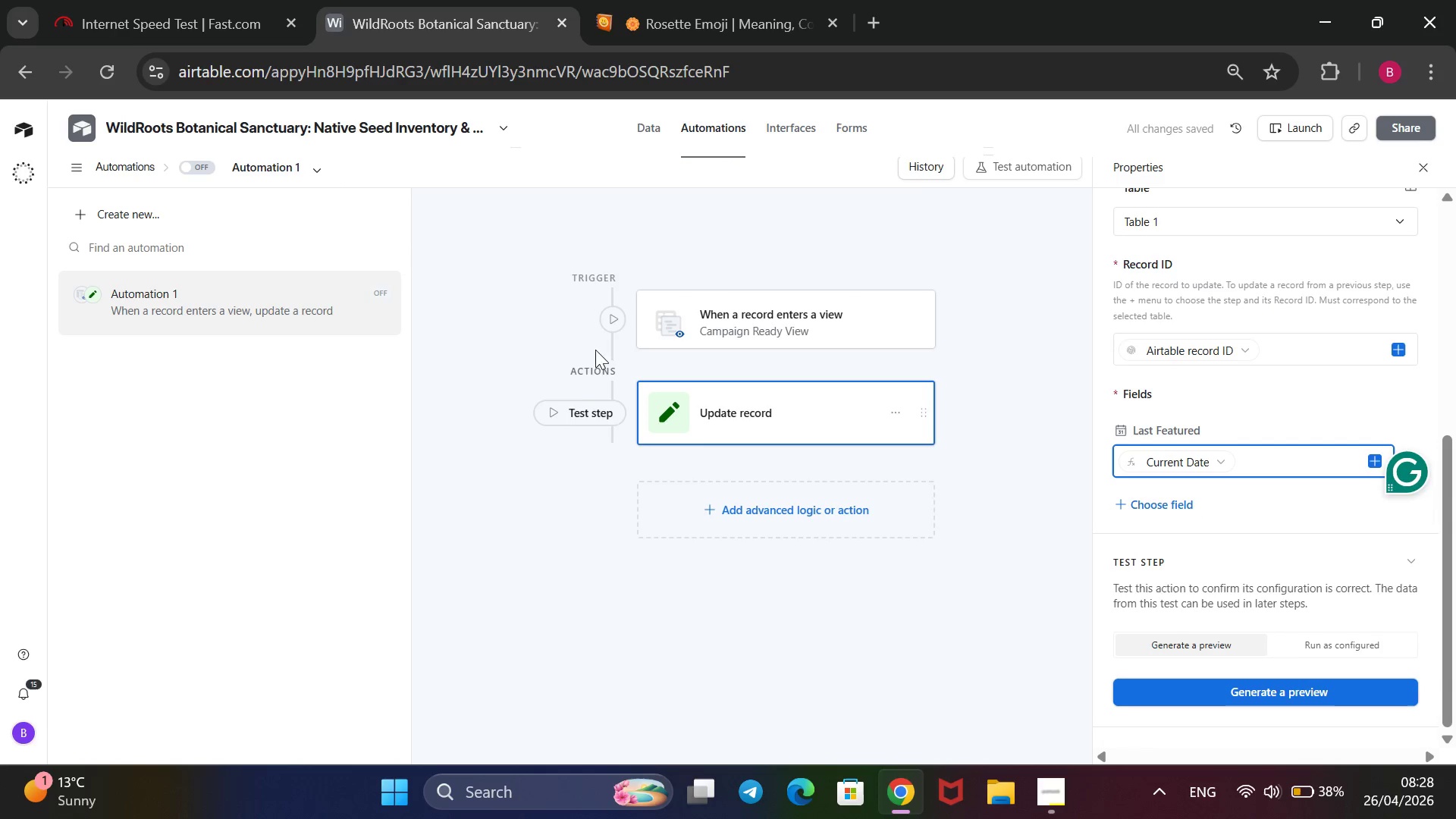 
left_click([646, 129])
 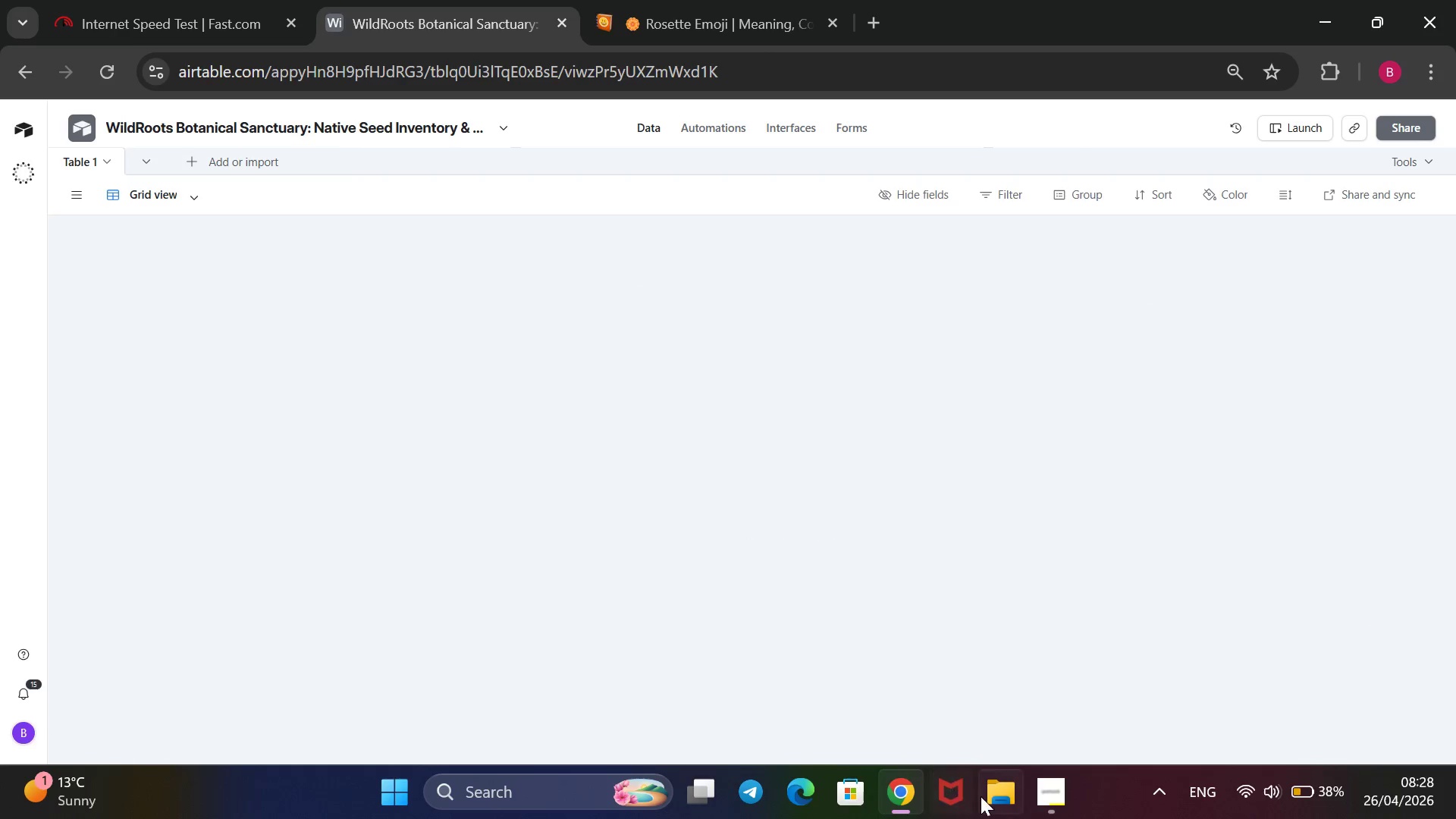 
left_click([981, 796])
 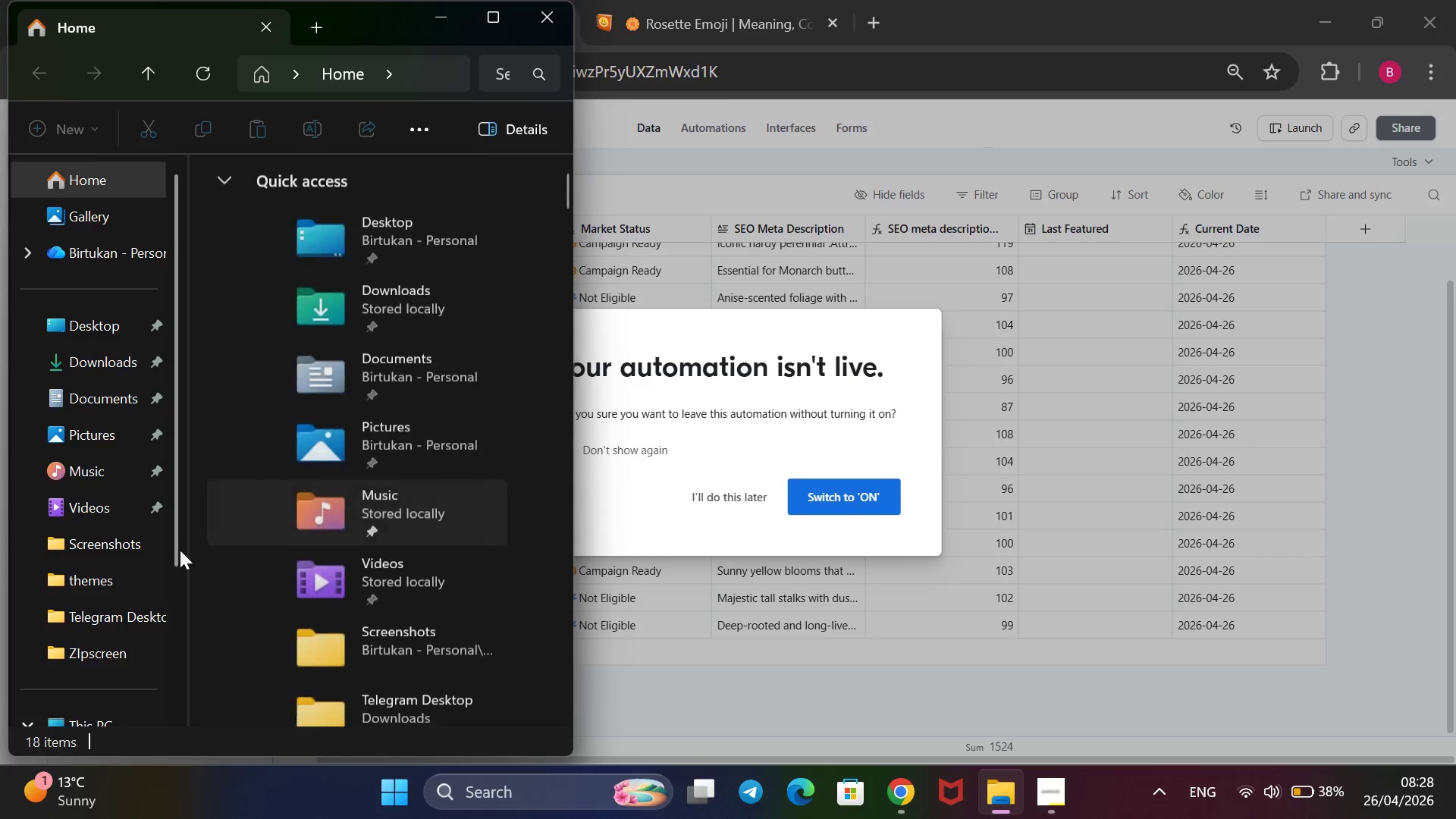 
wait(6.05)
 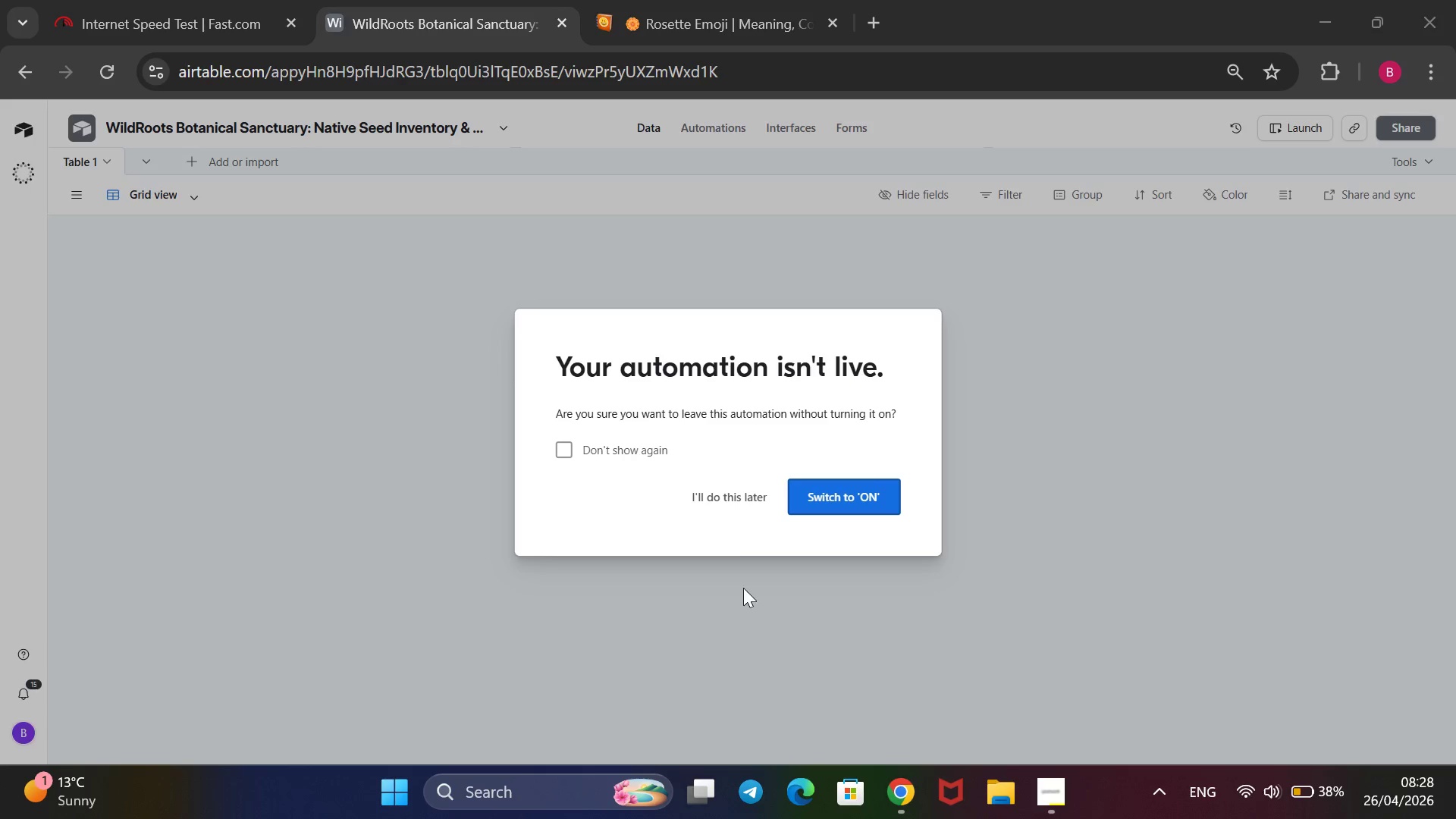 
left_click([111, 558])
 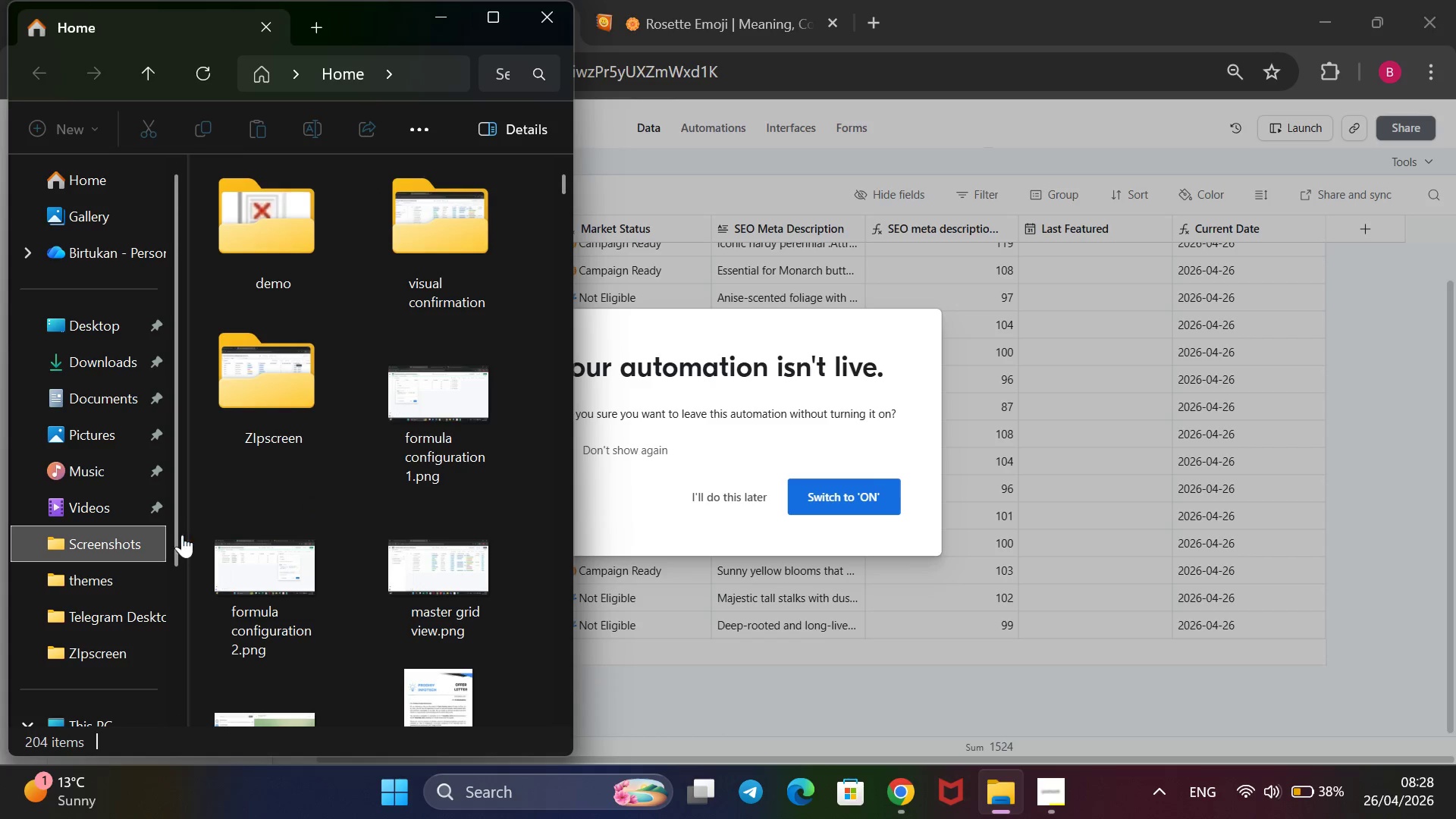 
scroll: coordinate [302, 482], scroll_direction: down, amount: 152.0
 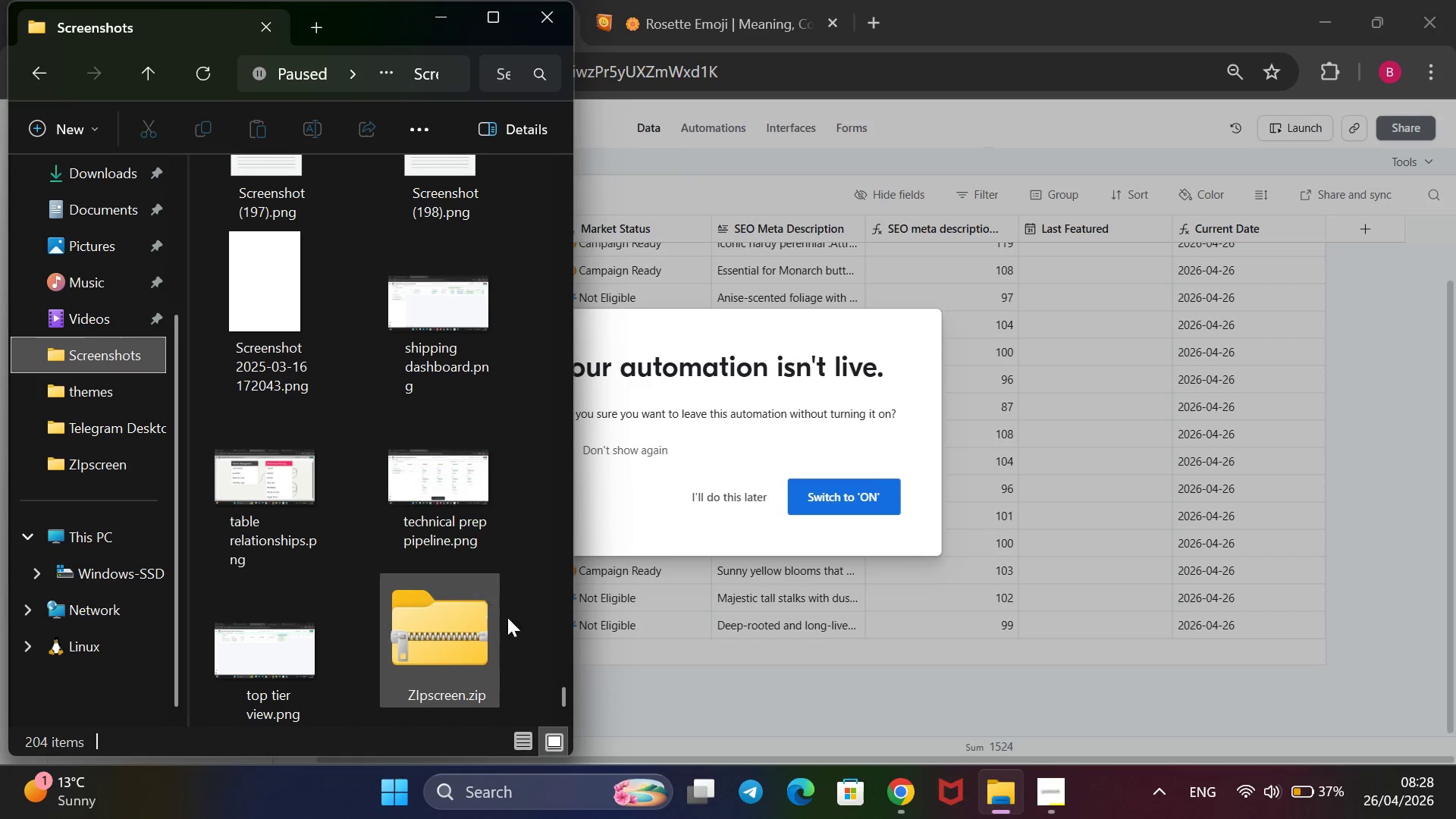 
left_click([634, 688])
 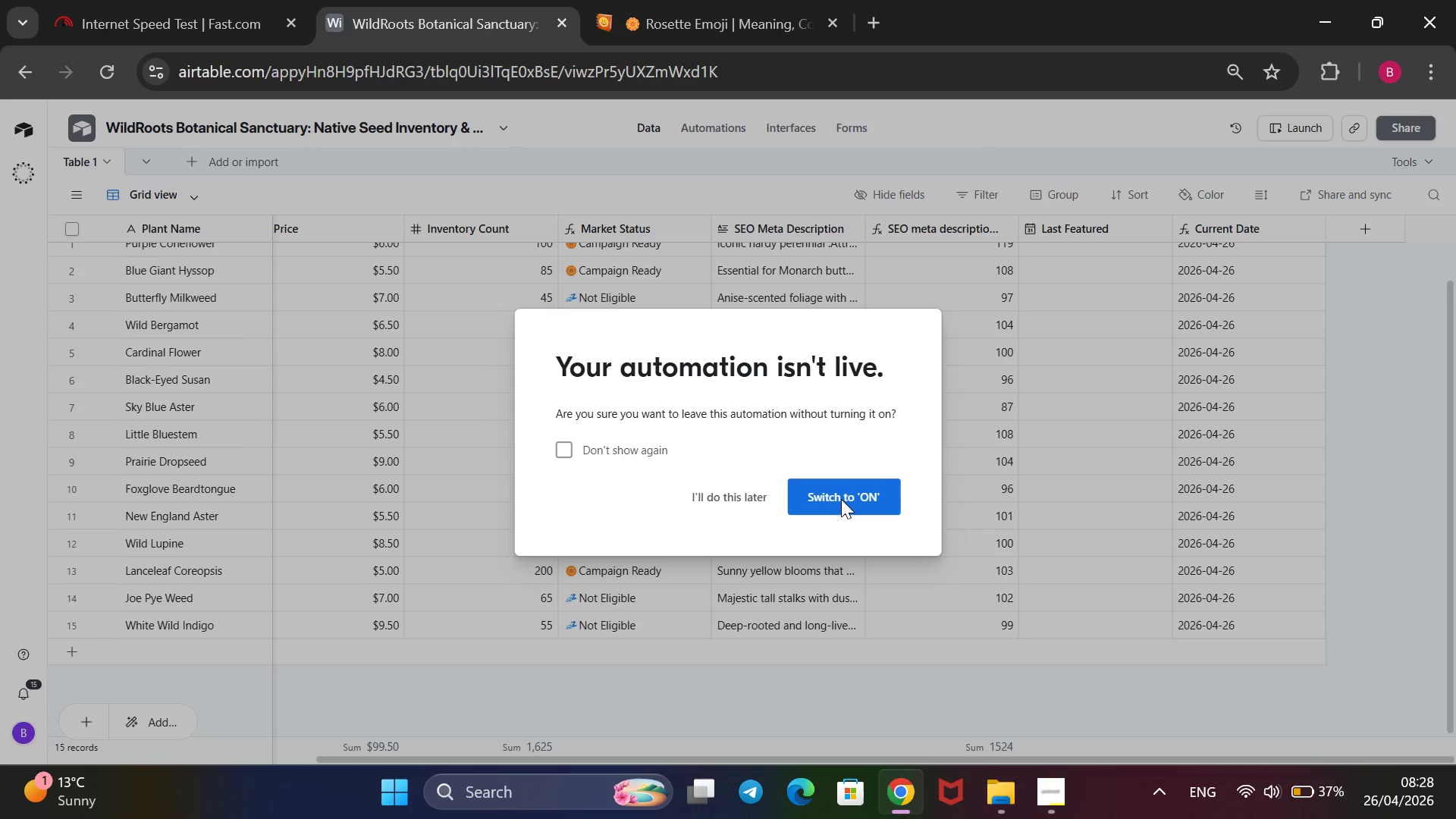 
left_click([841, 499])
 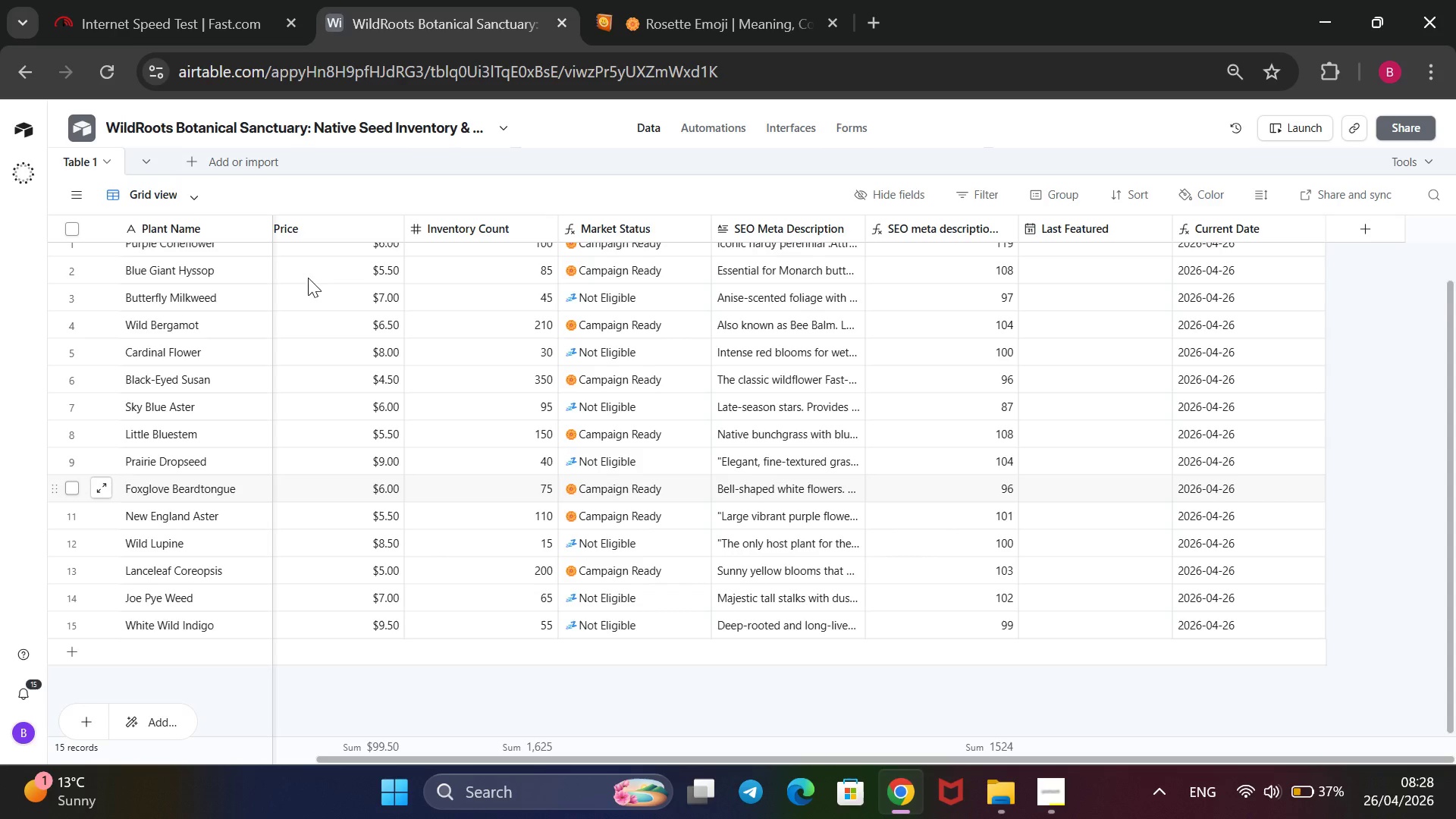 
mouse_move([67, 203])
 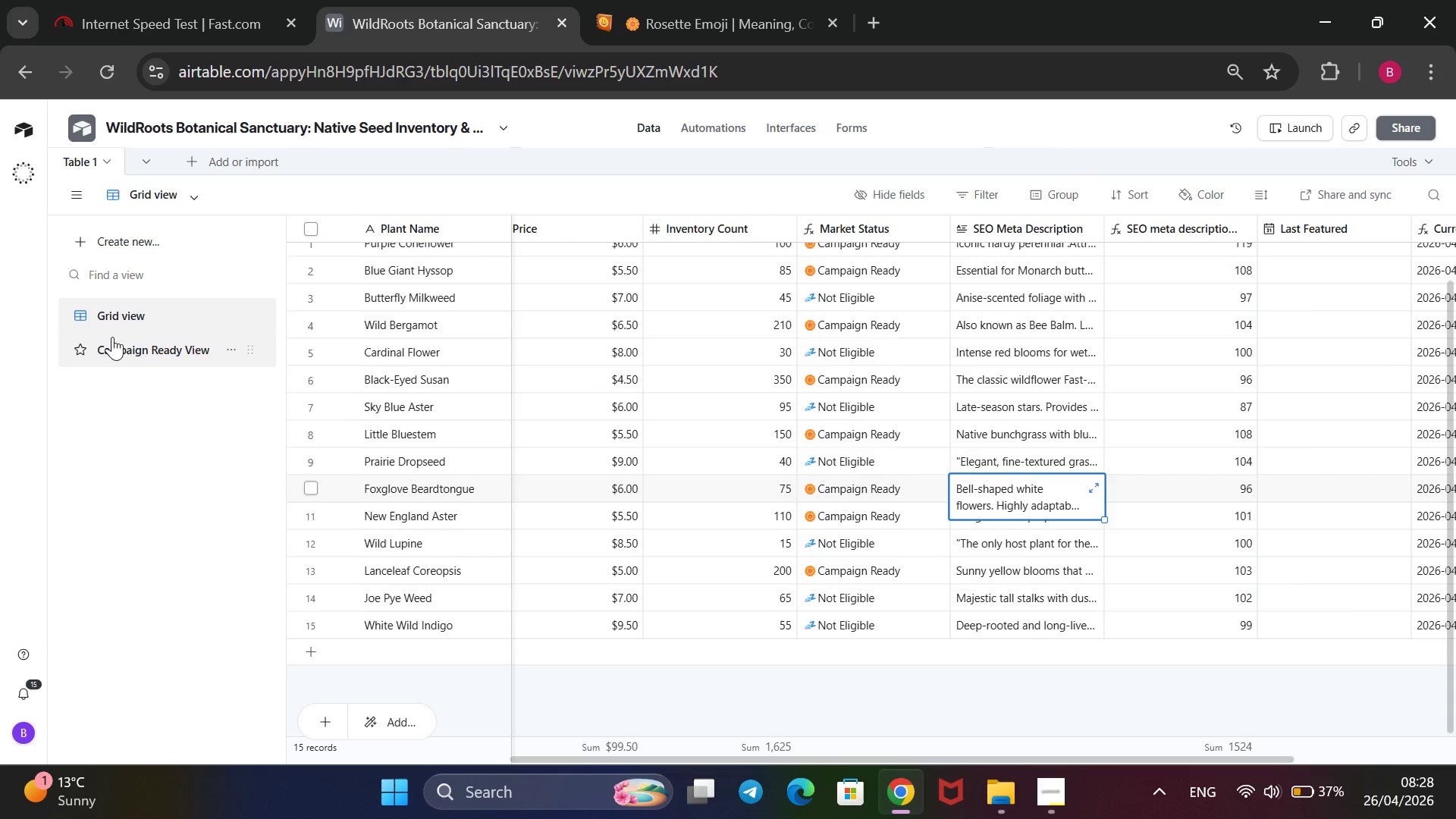 
left_click([112, 337])
 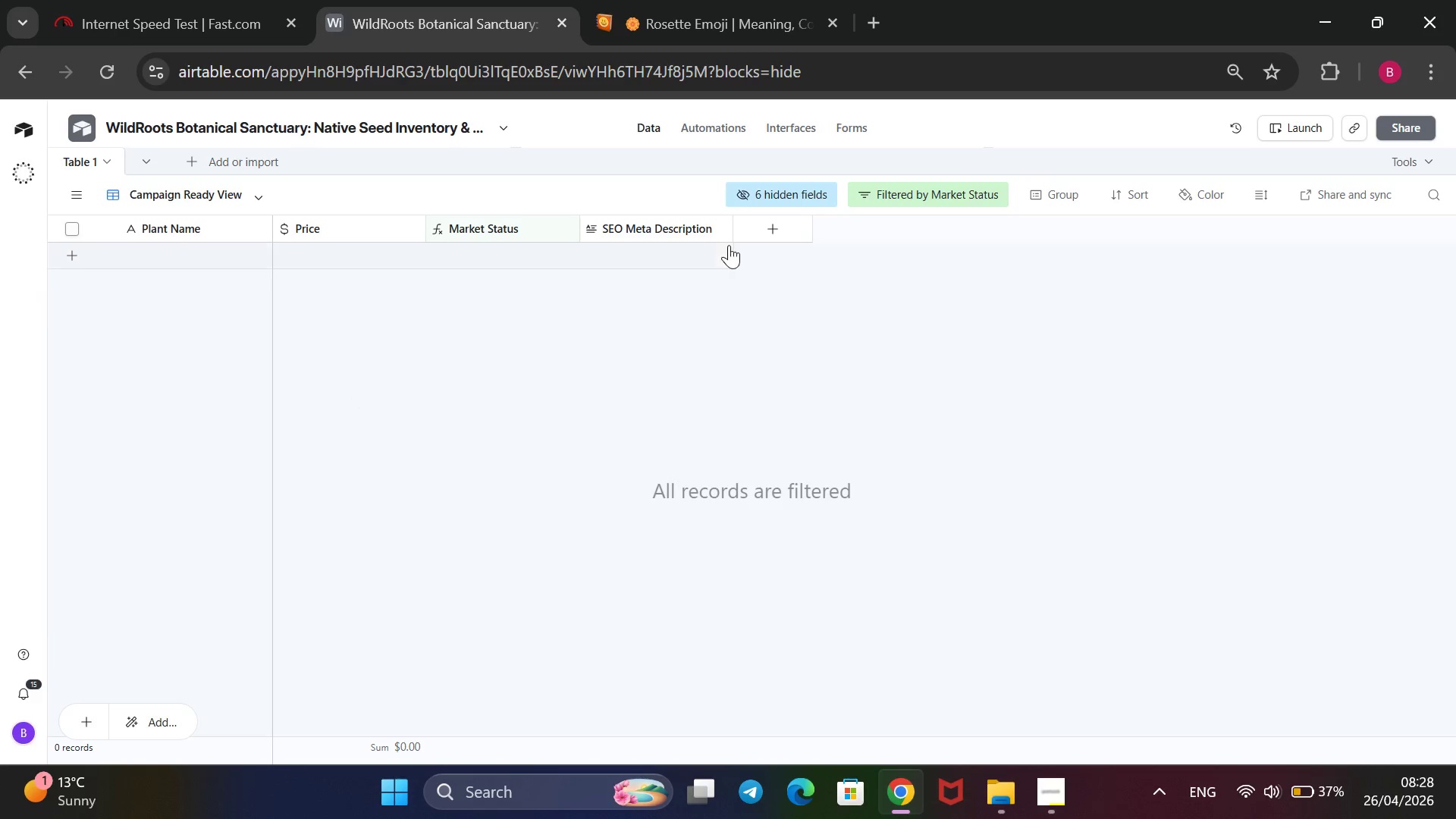 
wait(7.42)
 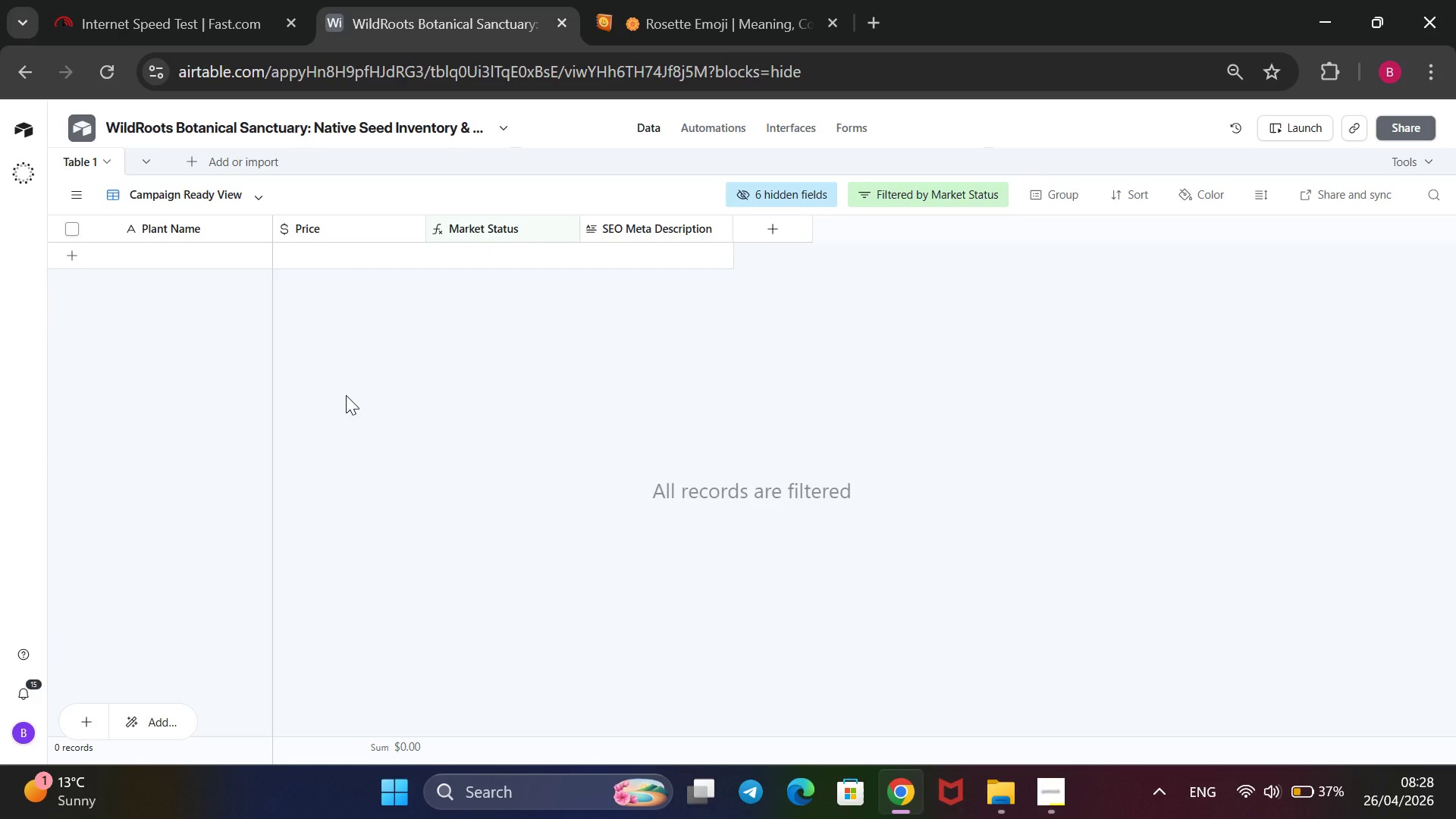 
left_click([936, 193])
 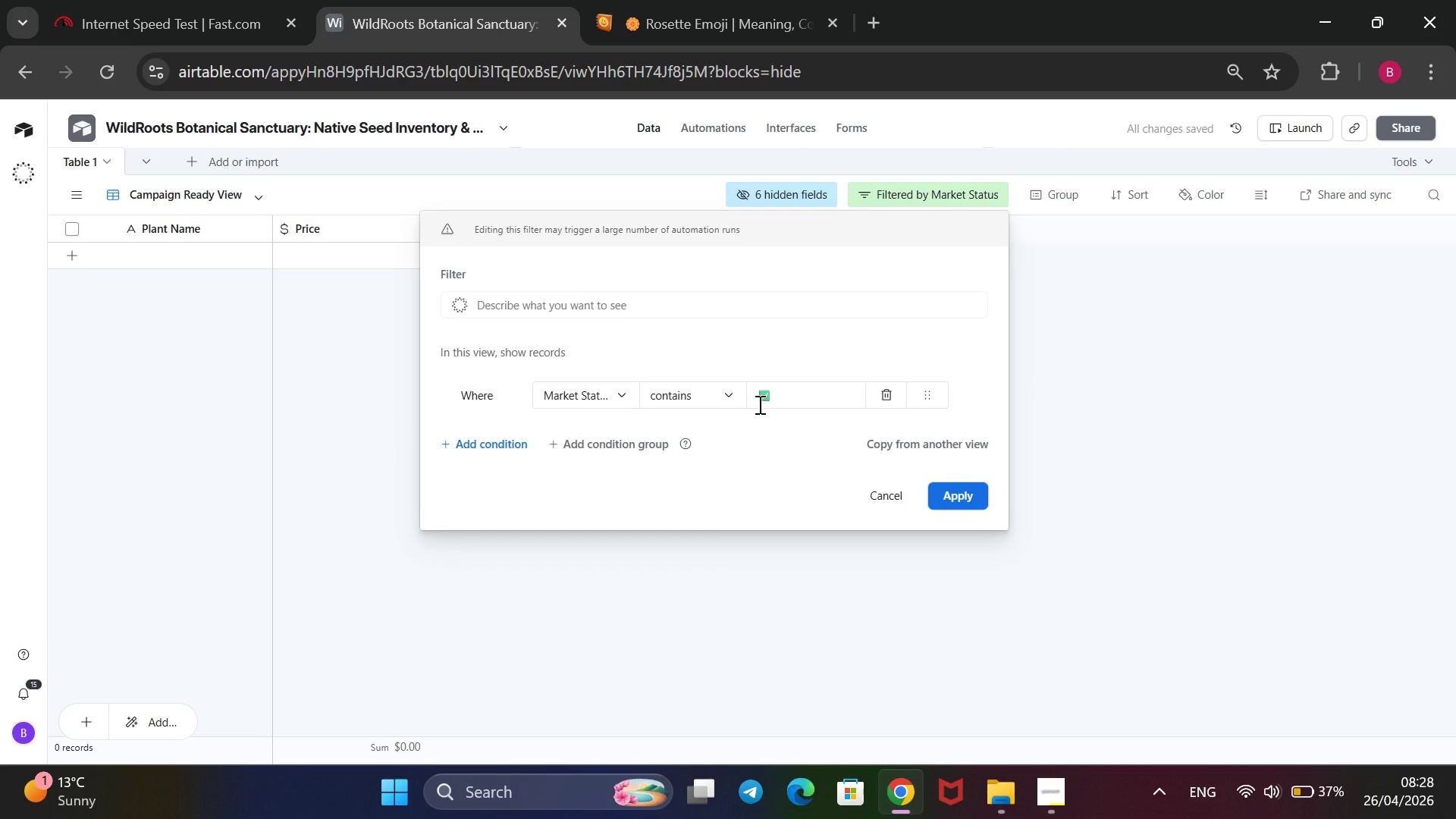 
left_click_drag(start_coordinate=[775, 397], to_coordinate=[761, 393])
 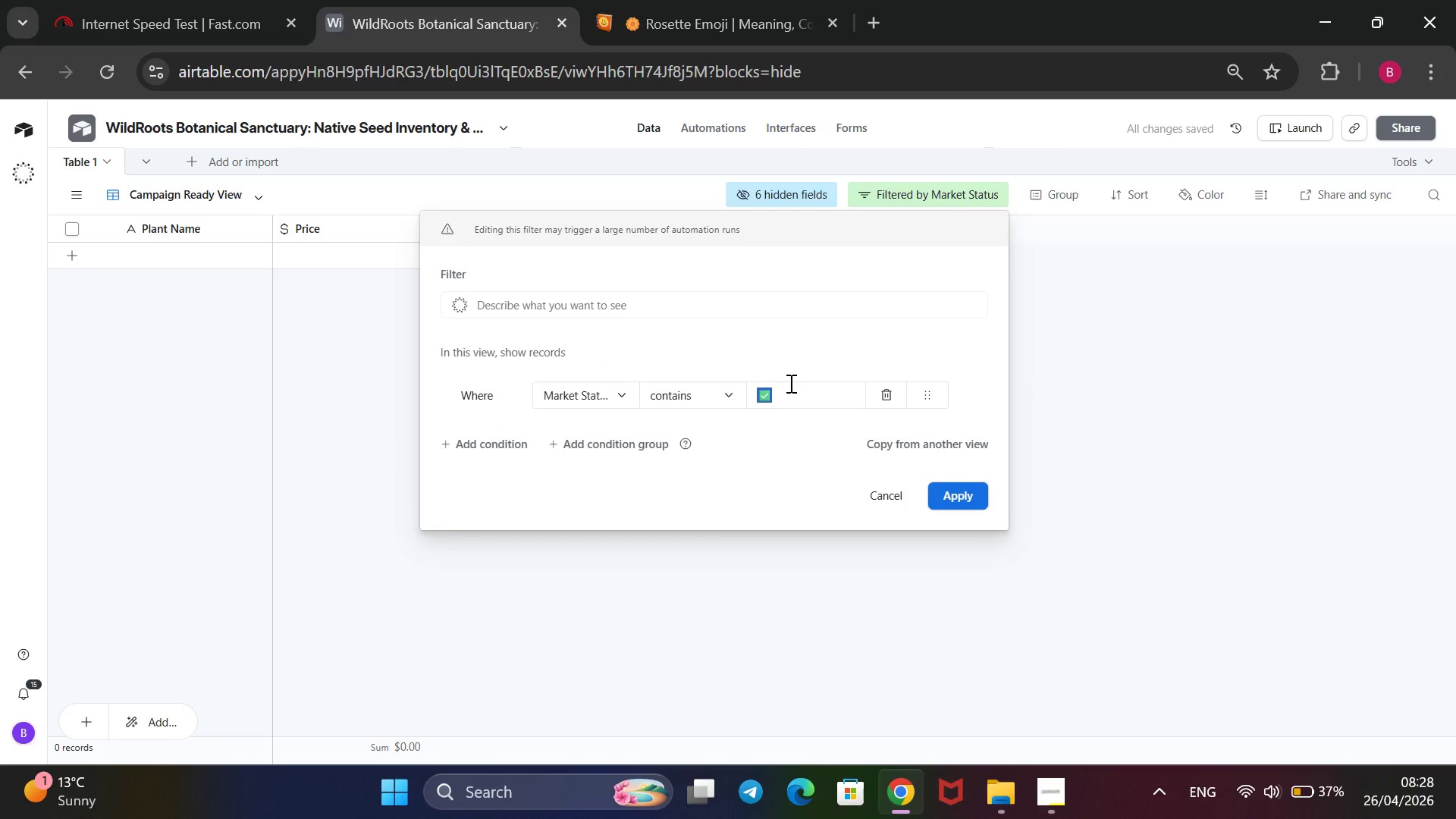 
key(Backspace)
 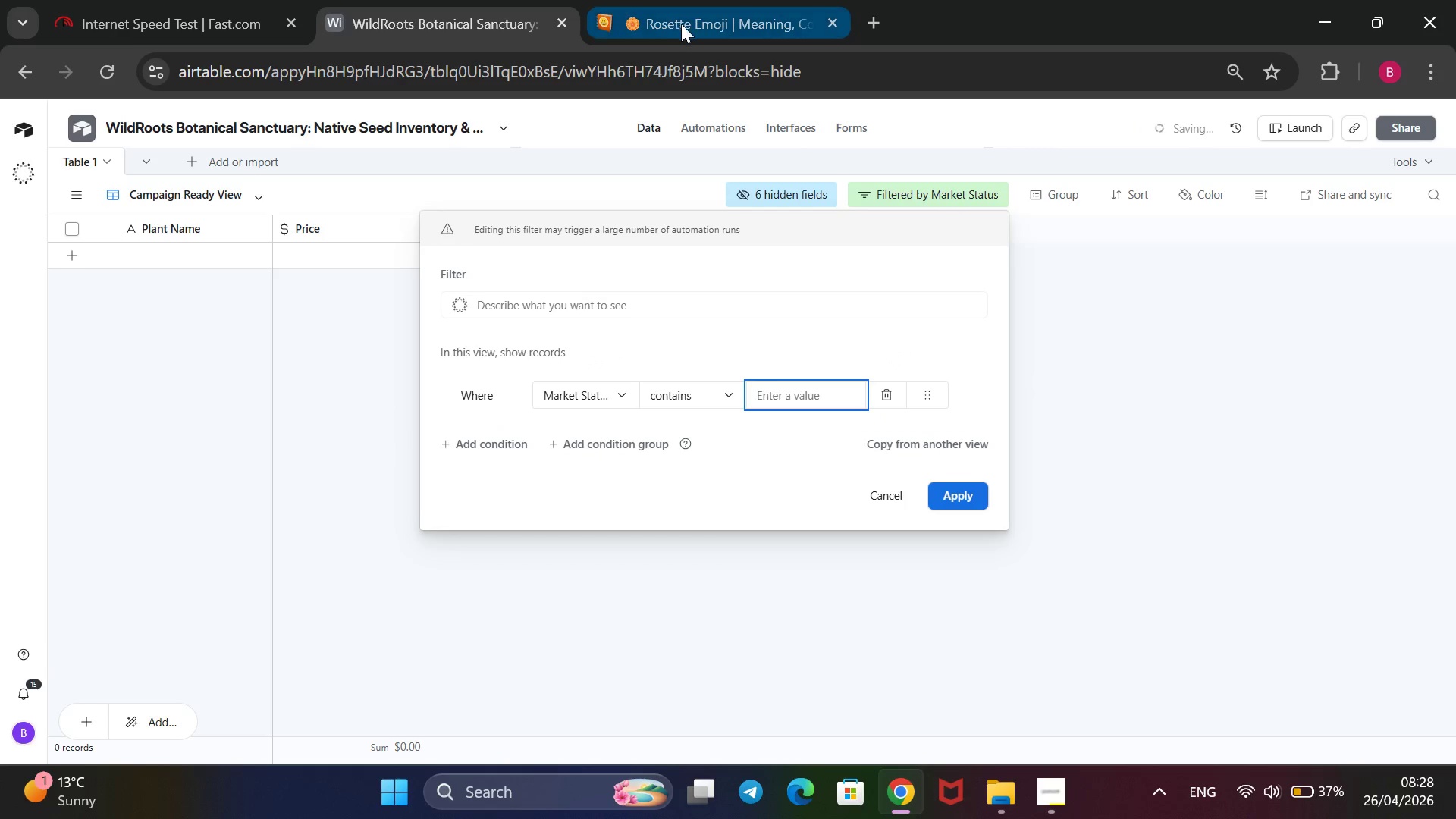 
left_click([687, 27])
 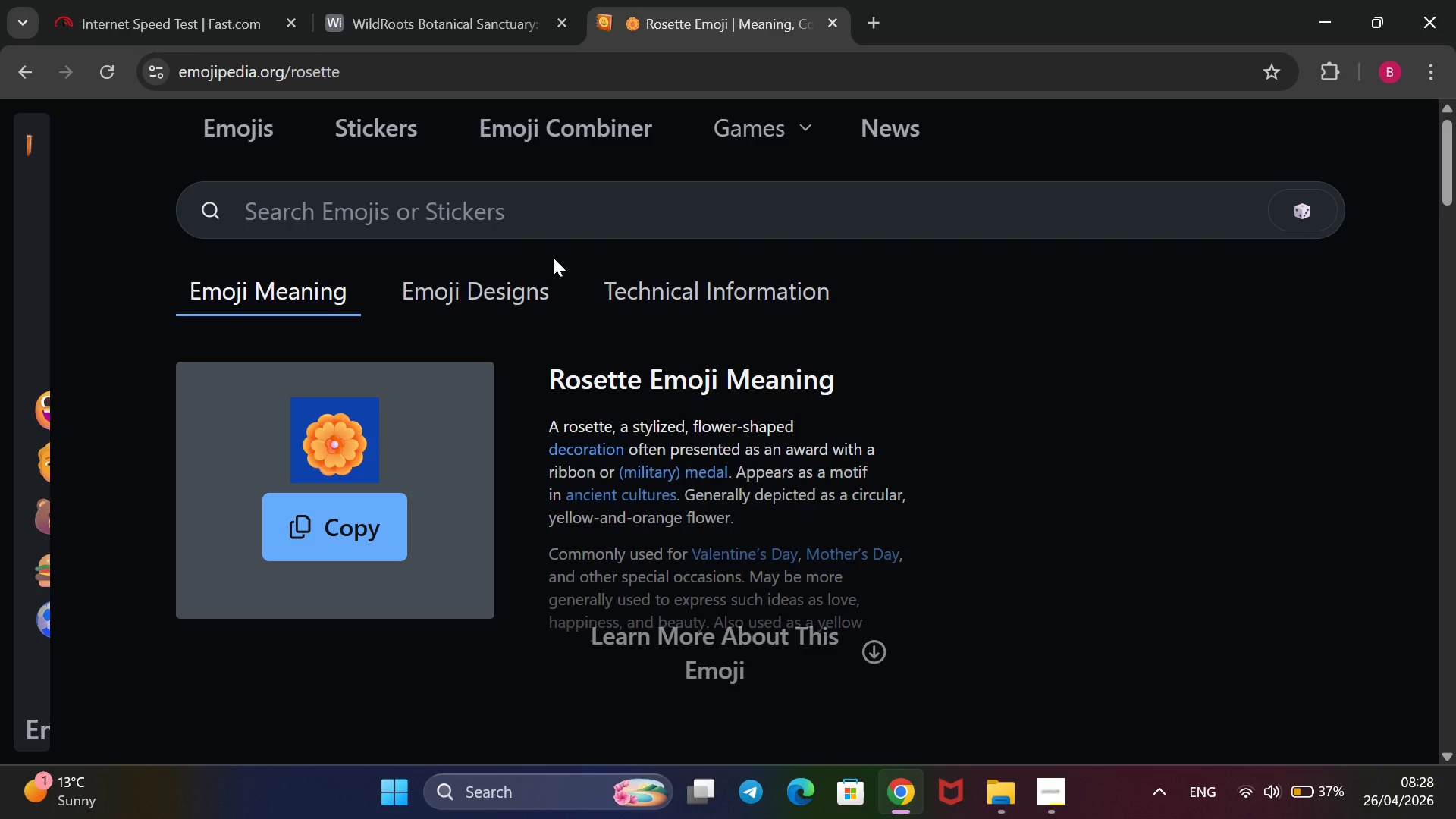 
key(Control+C)
 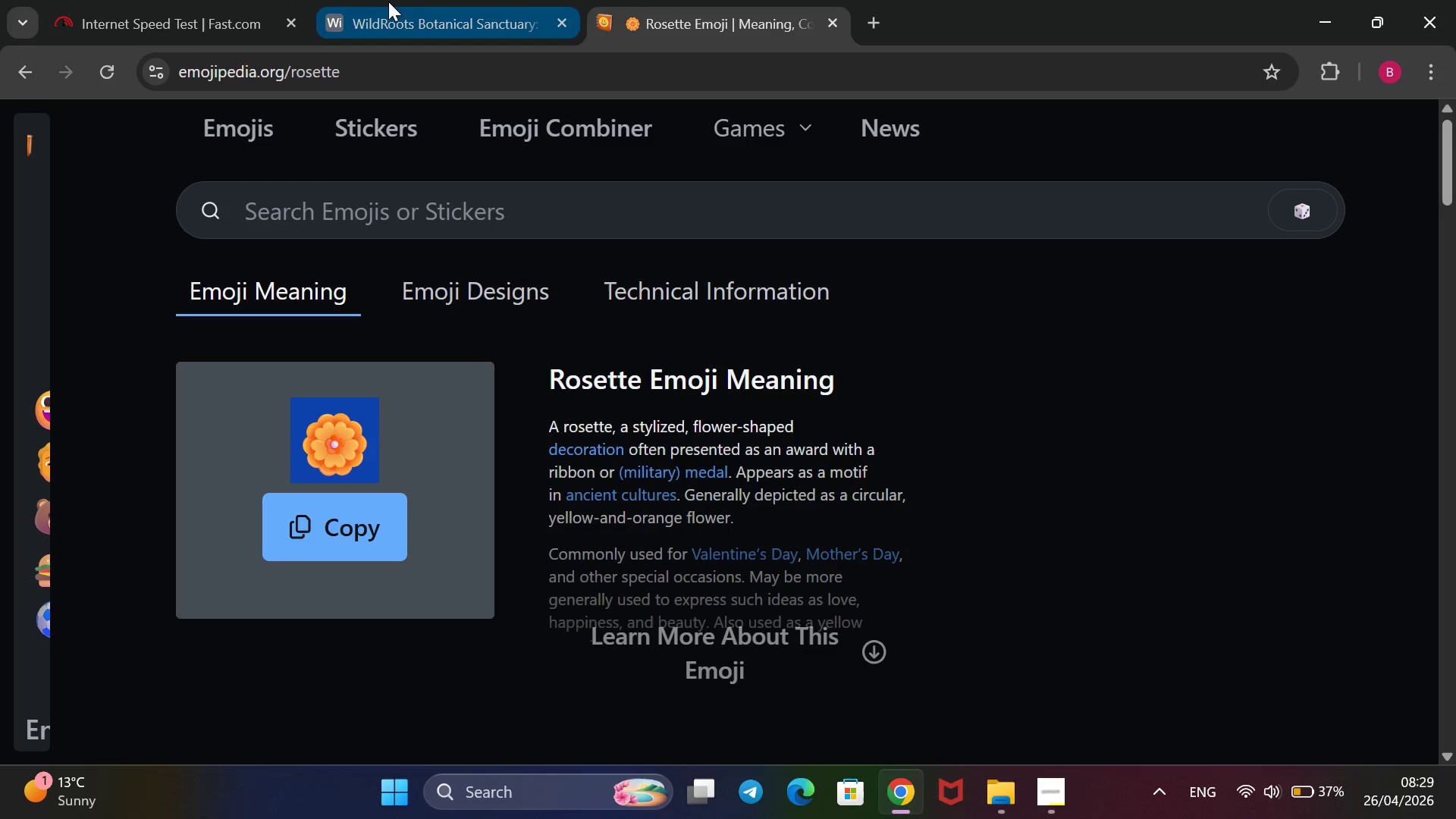 
left_click([394, 3])
 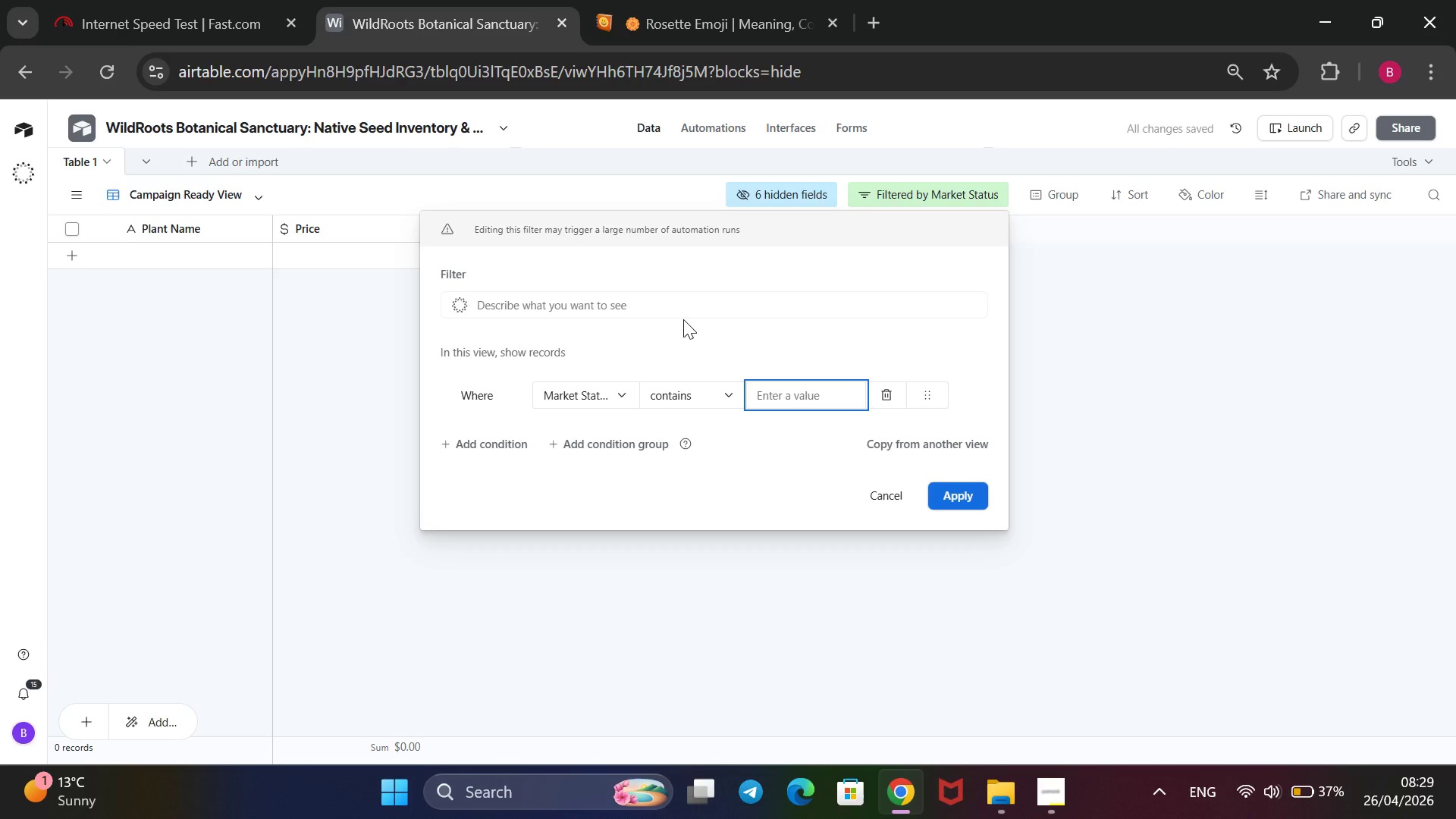 
key(Control+V)
 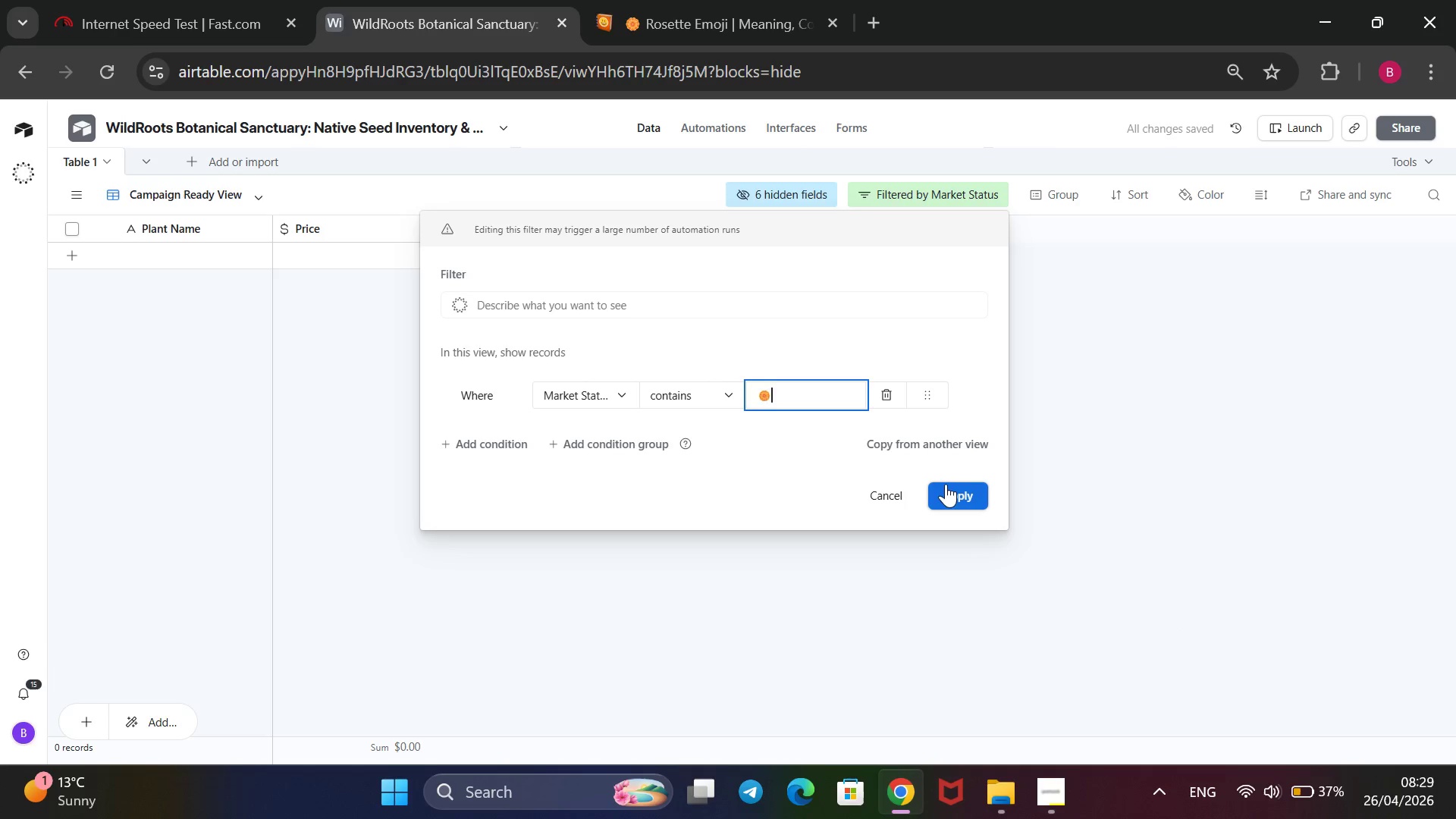 
left_click([953, 494])
 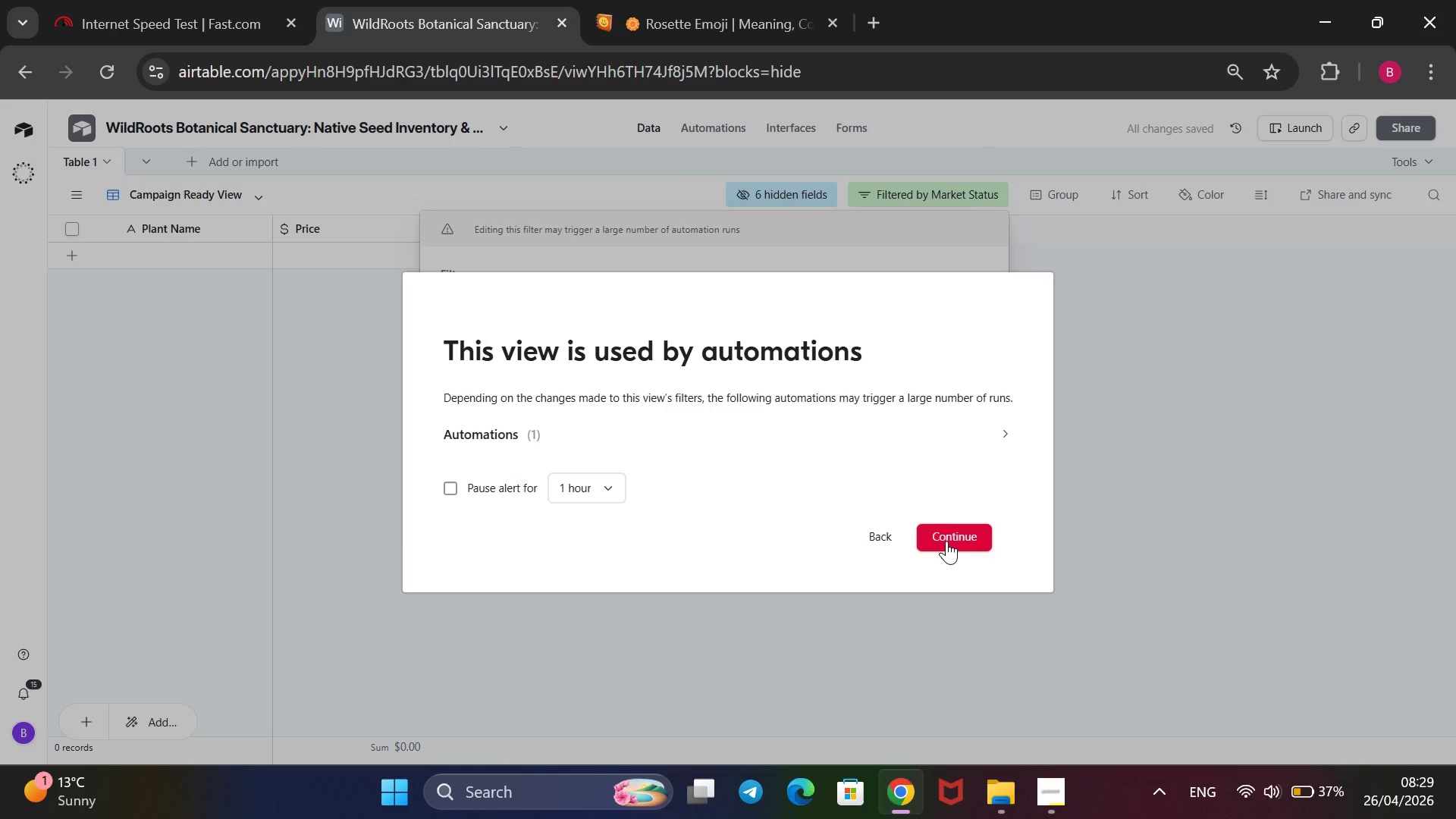 
left_click([946, 543])
 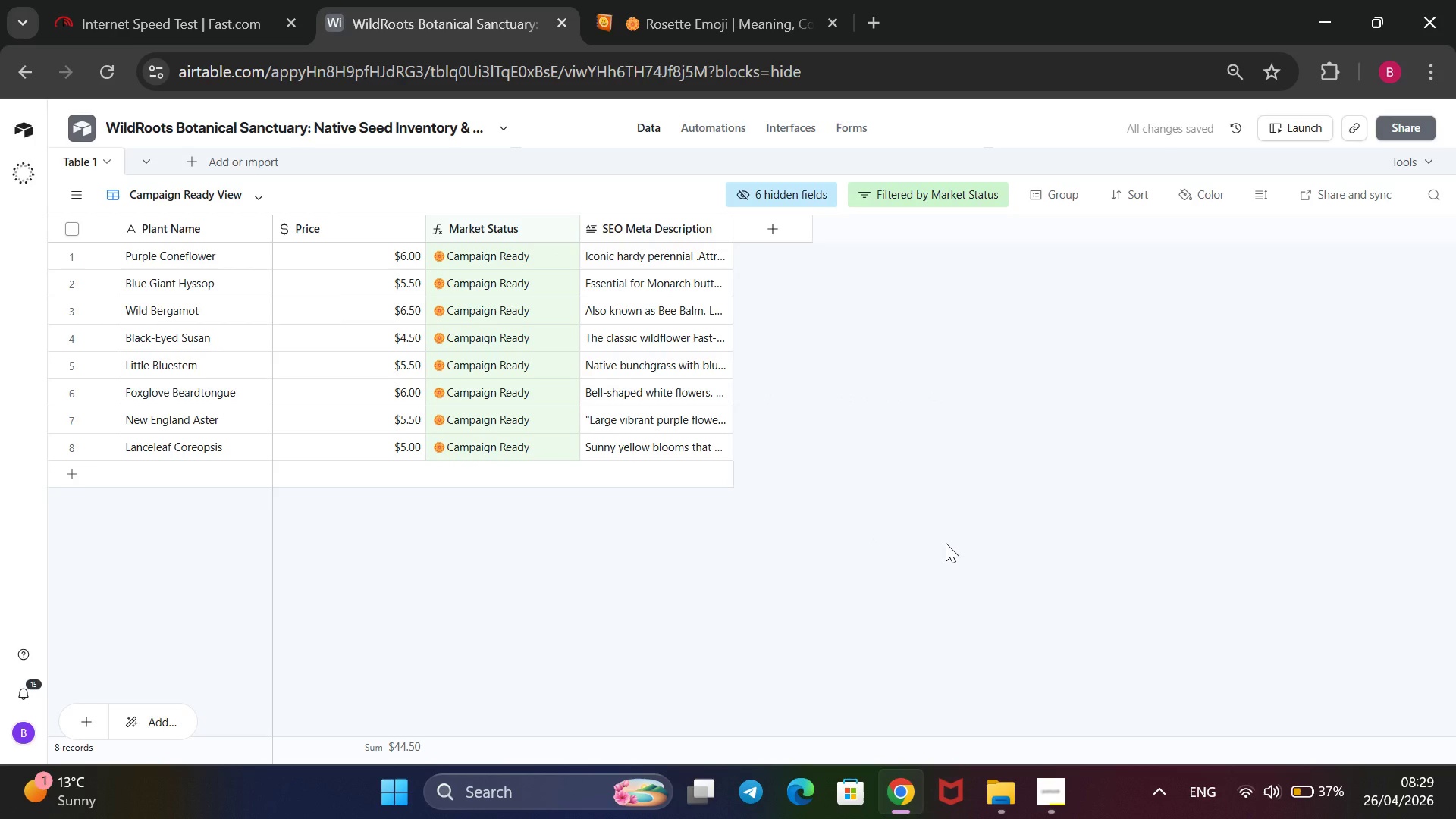 
wait(6.99)
 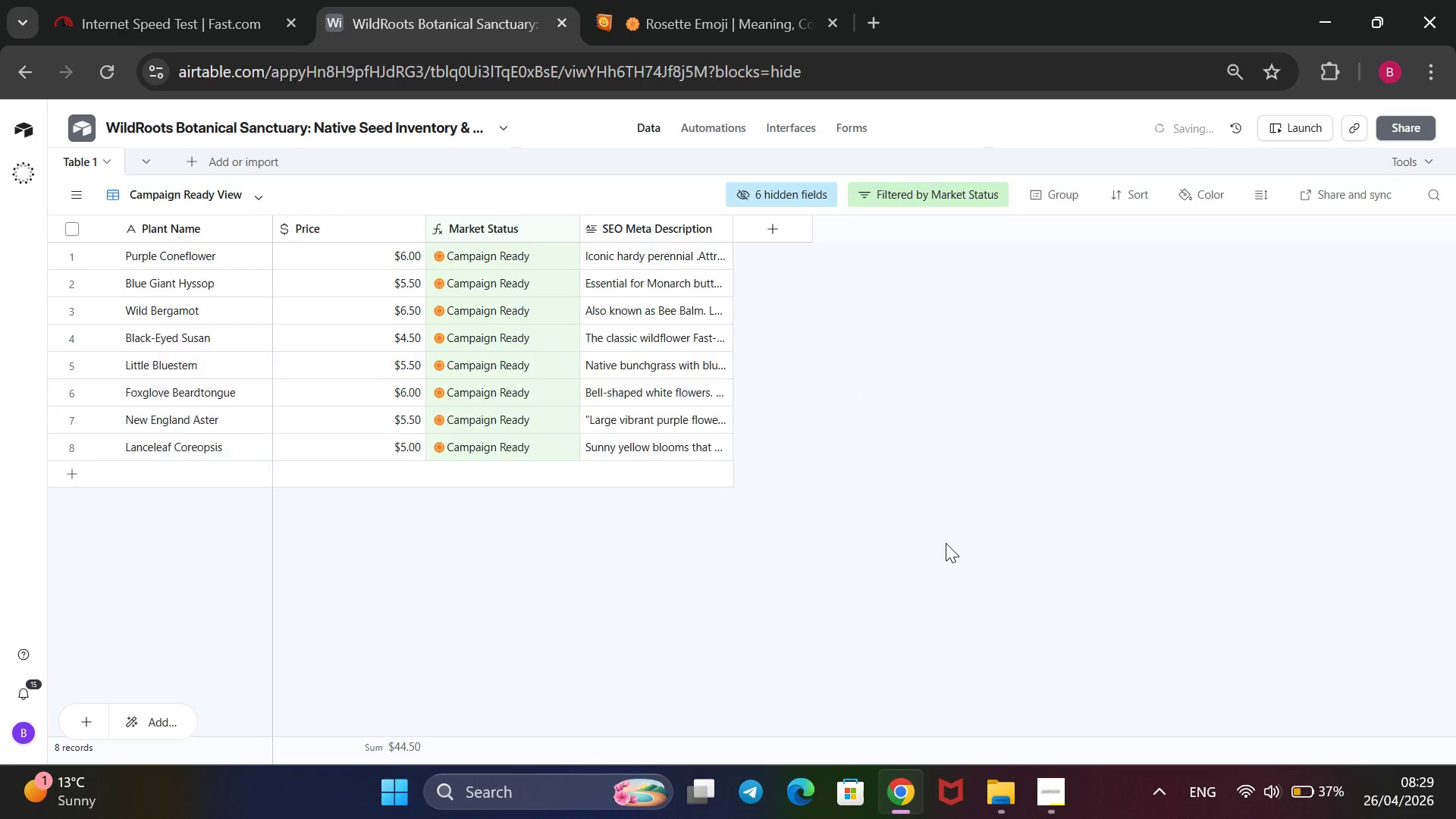 
left_click([999, 767])
 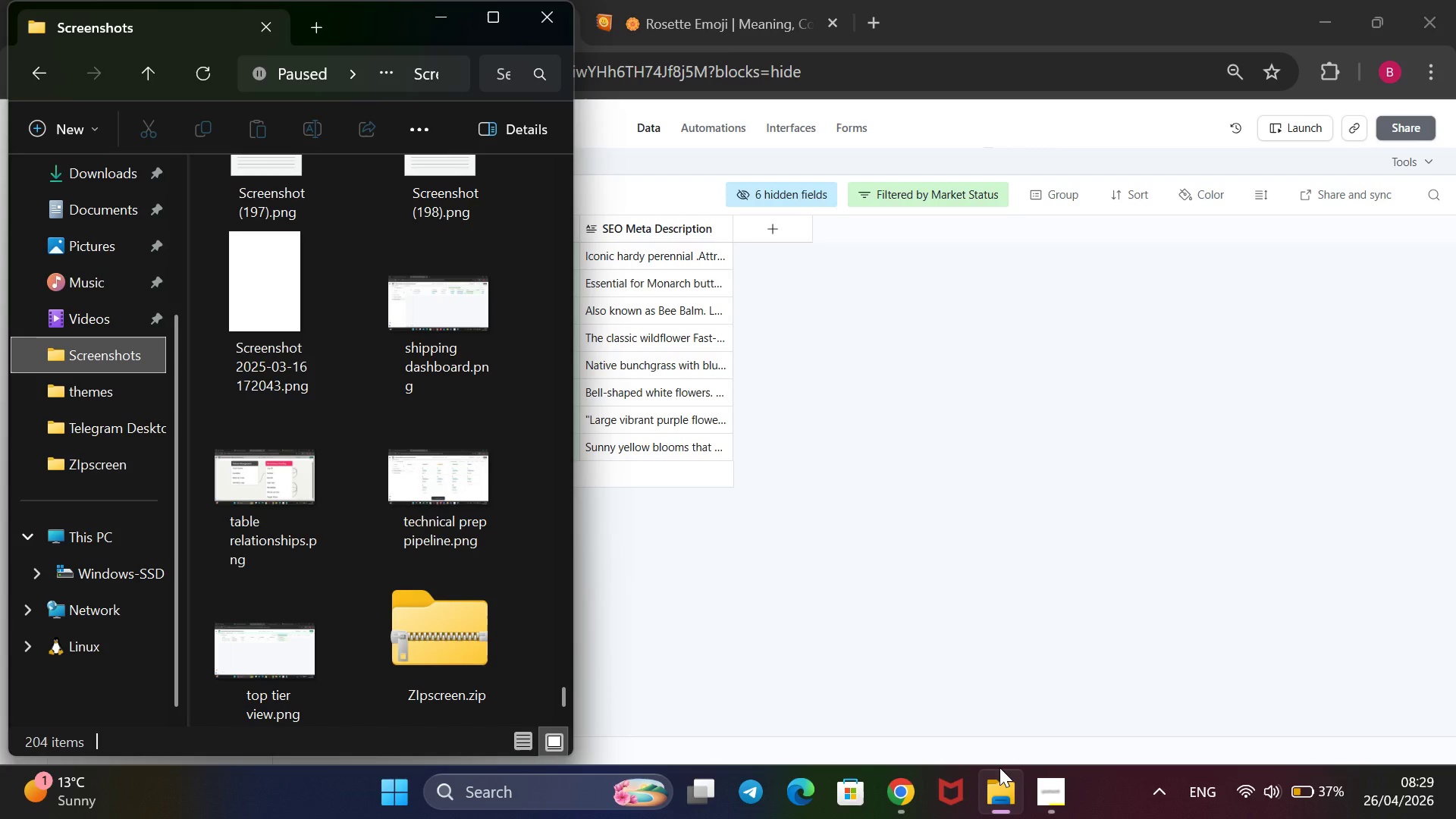 
left_click([999, 767])
 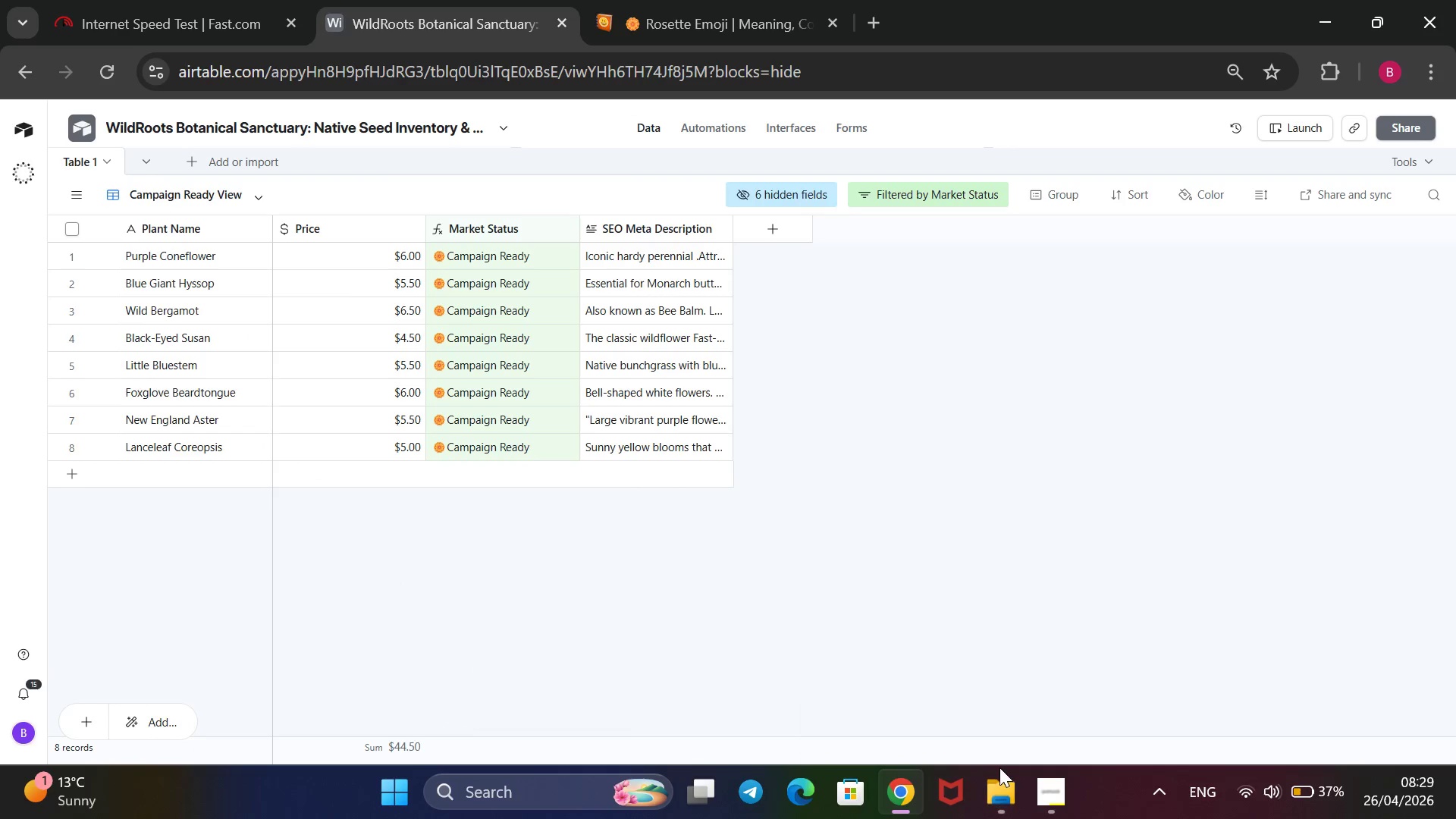 
hold_key(key=MetaLeft, duration=0.97)
 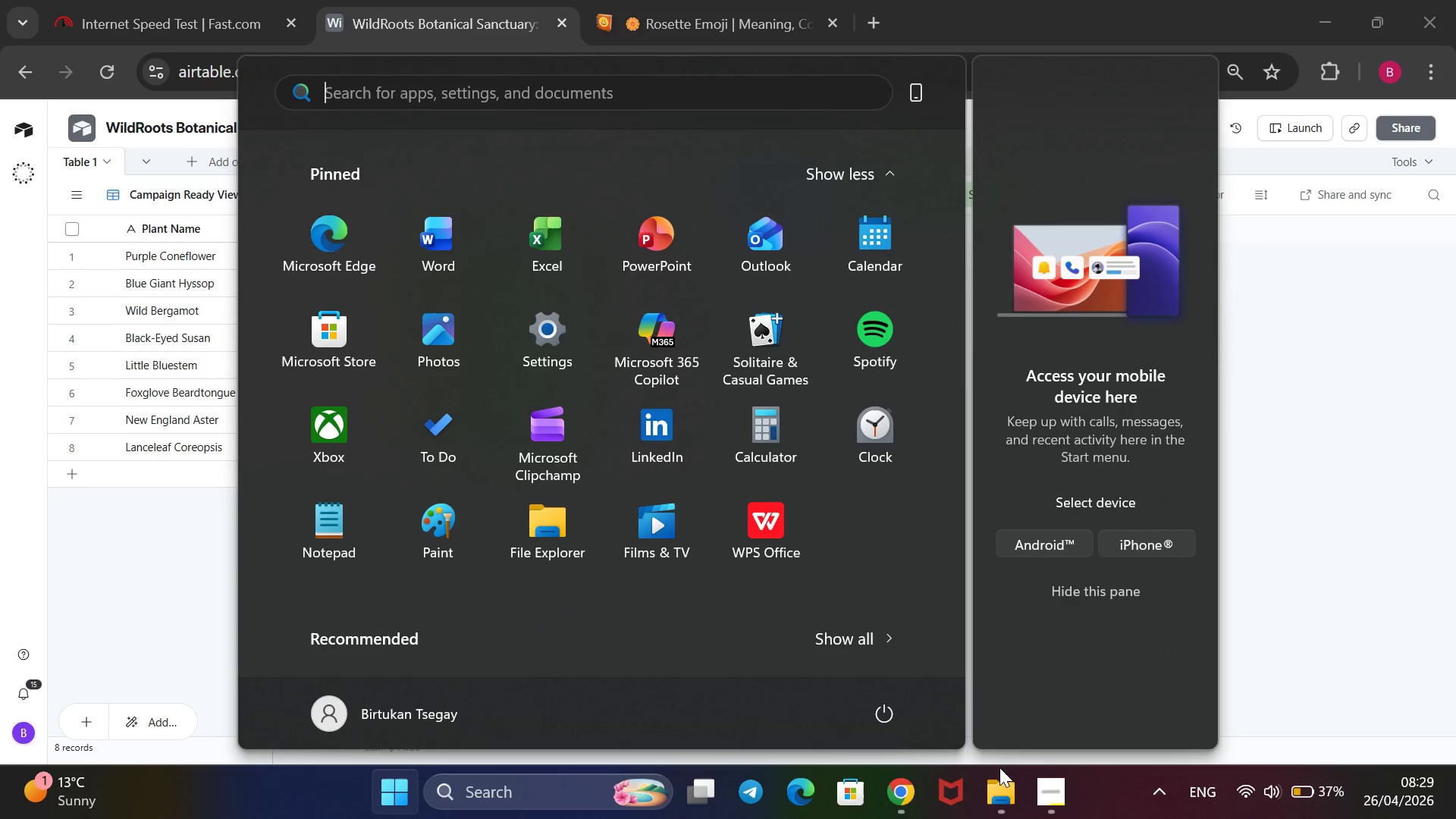 
hold_key(key=MetaLeft, duration=3.86)
left_click([1251, 548])
 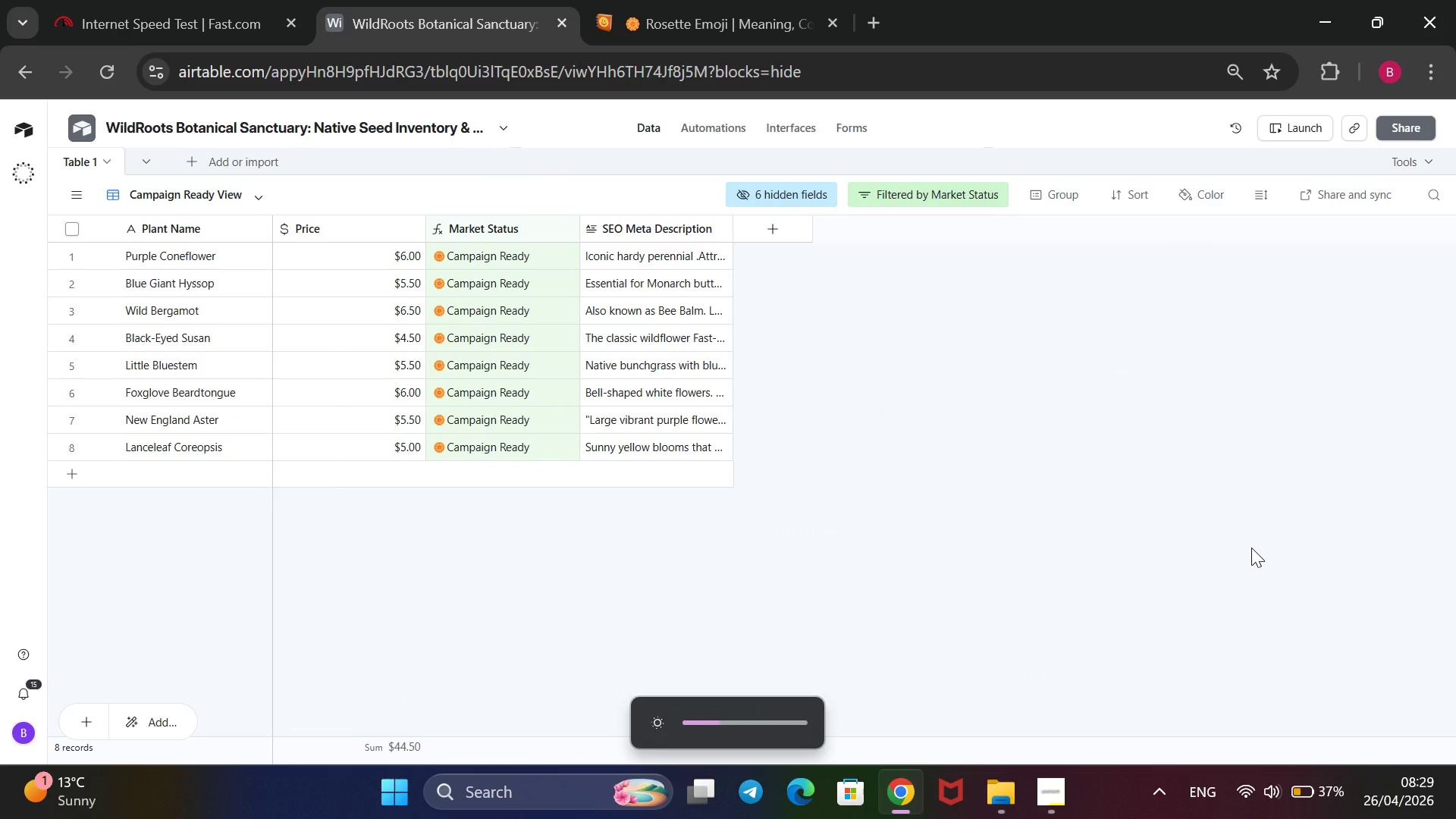 
key(Meta+PrintScreen)
 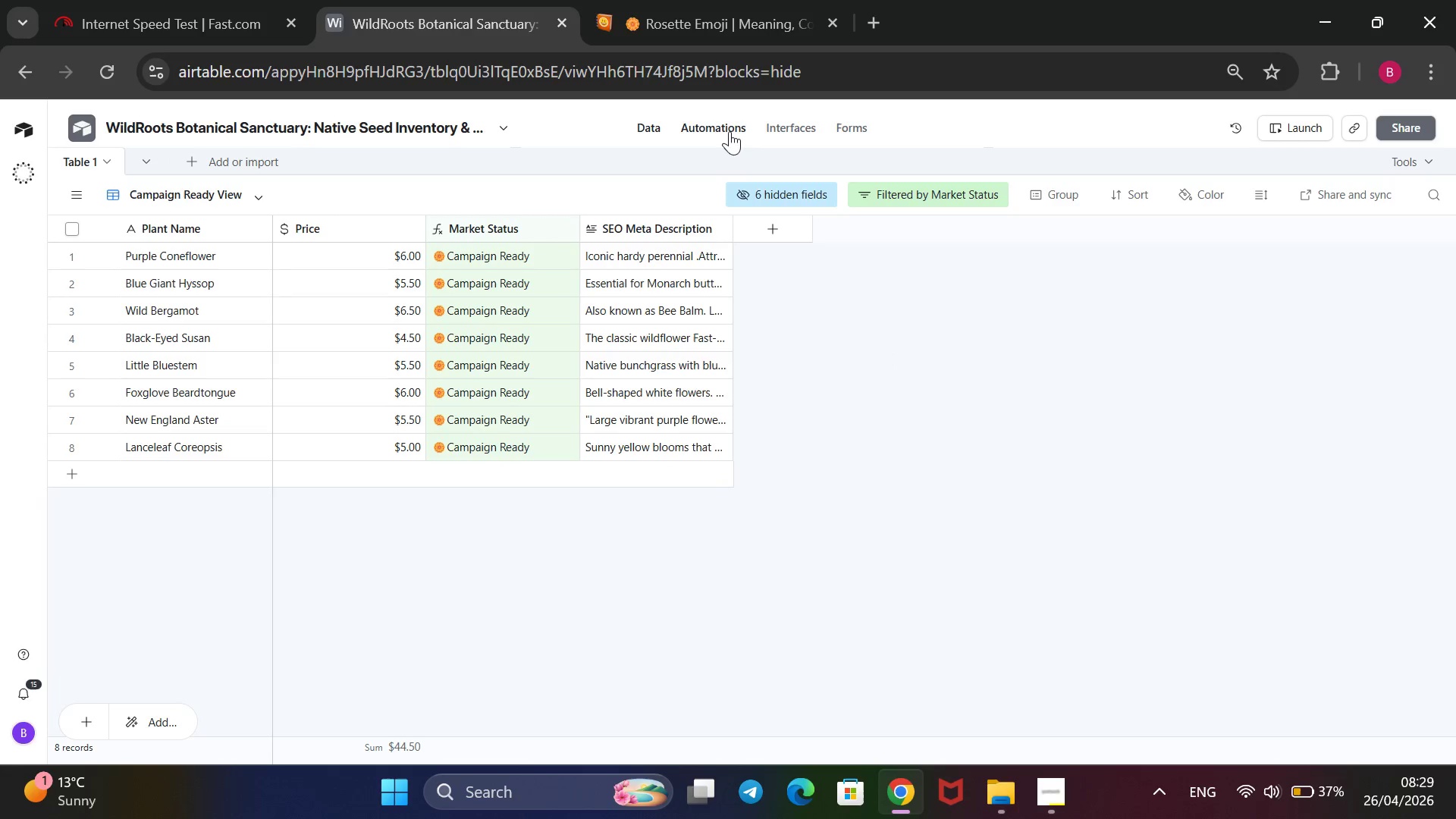 
left_click([722, 127])
 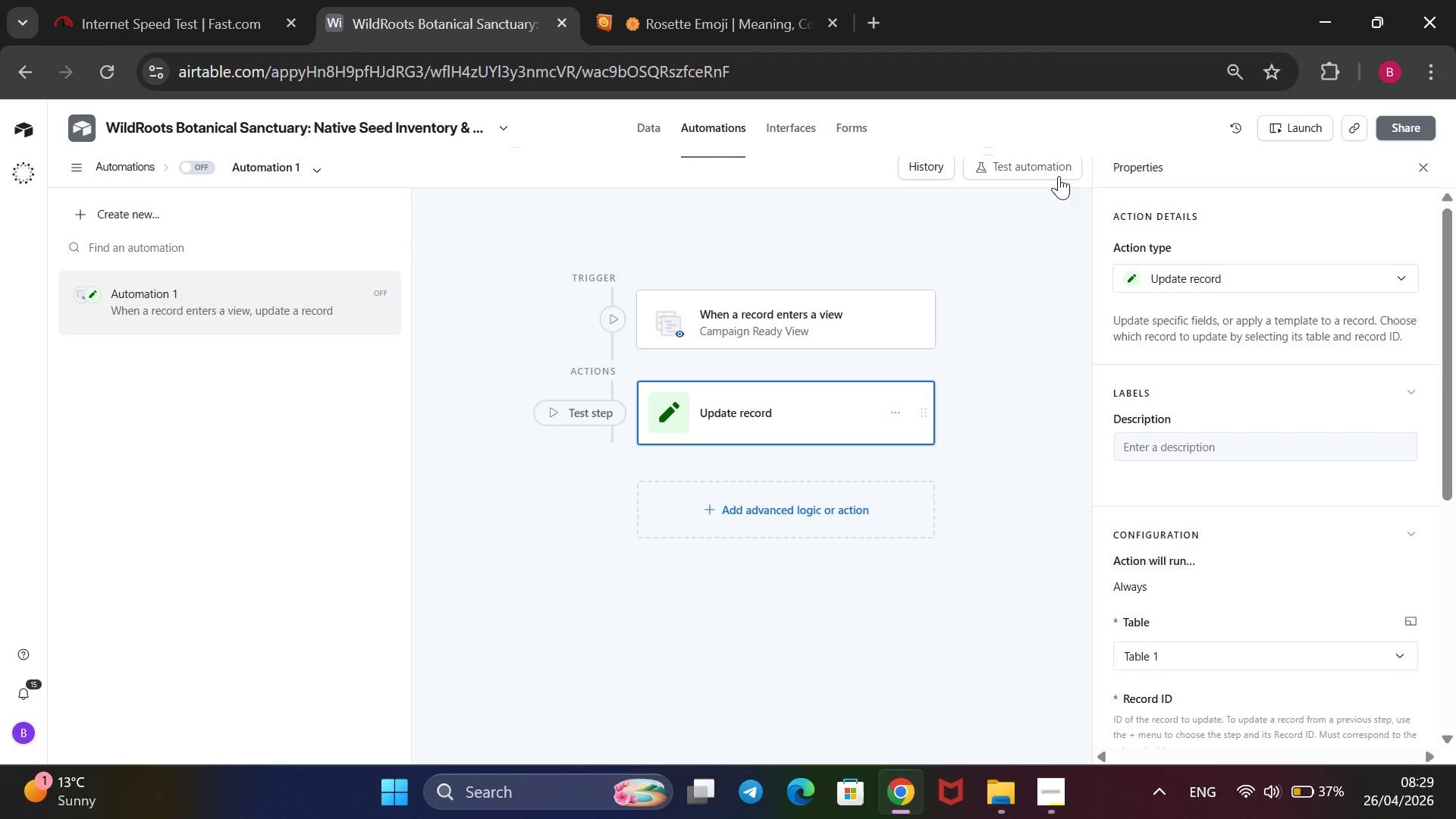 
wait(7.47)
 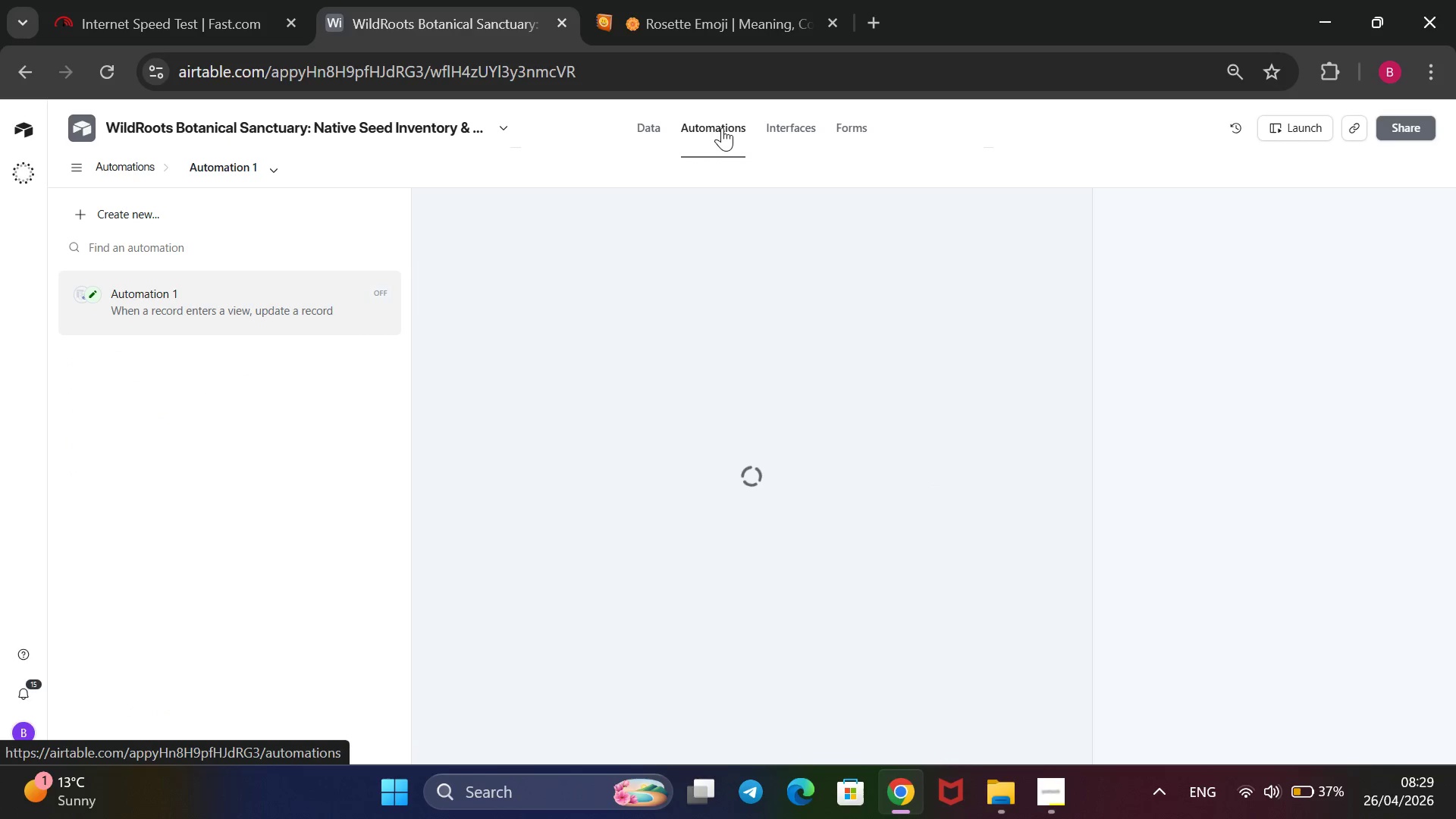 
scroll: coordinate [1202, 435], scroll_direction: down, amount: 4.0
 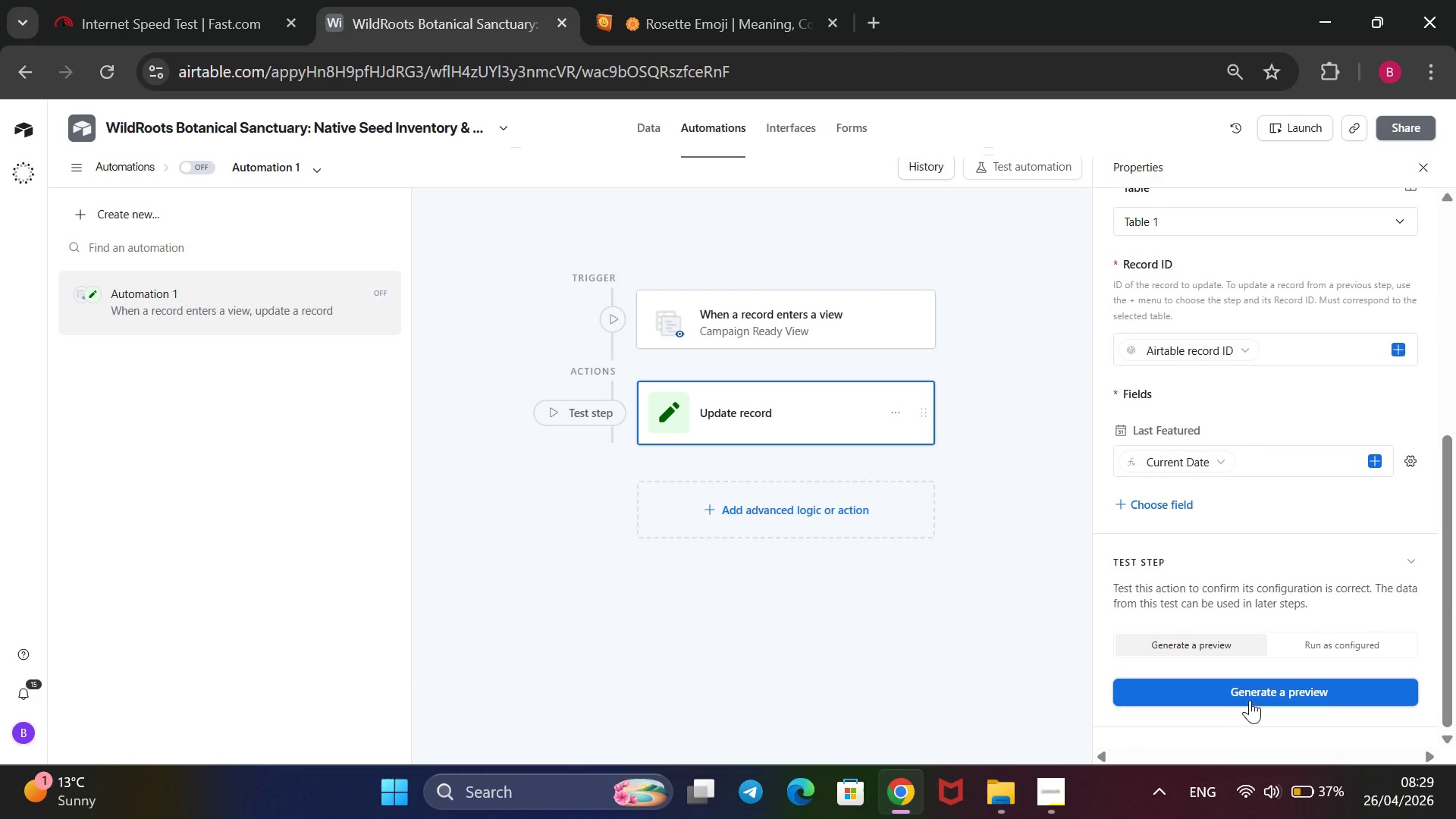 
left_click([1252, 699])
 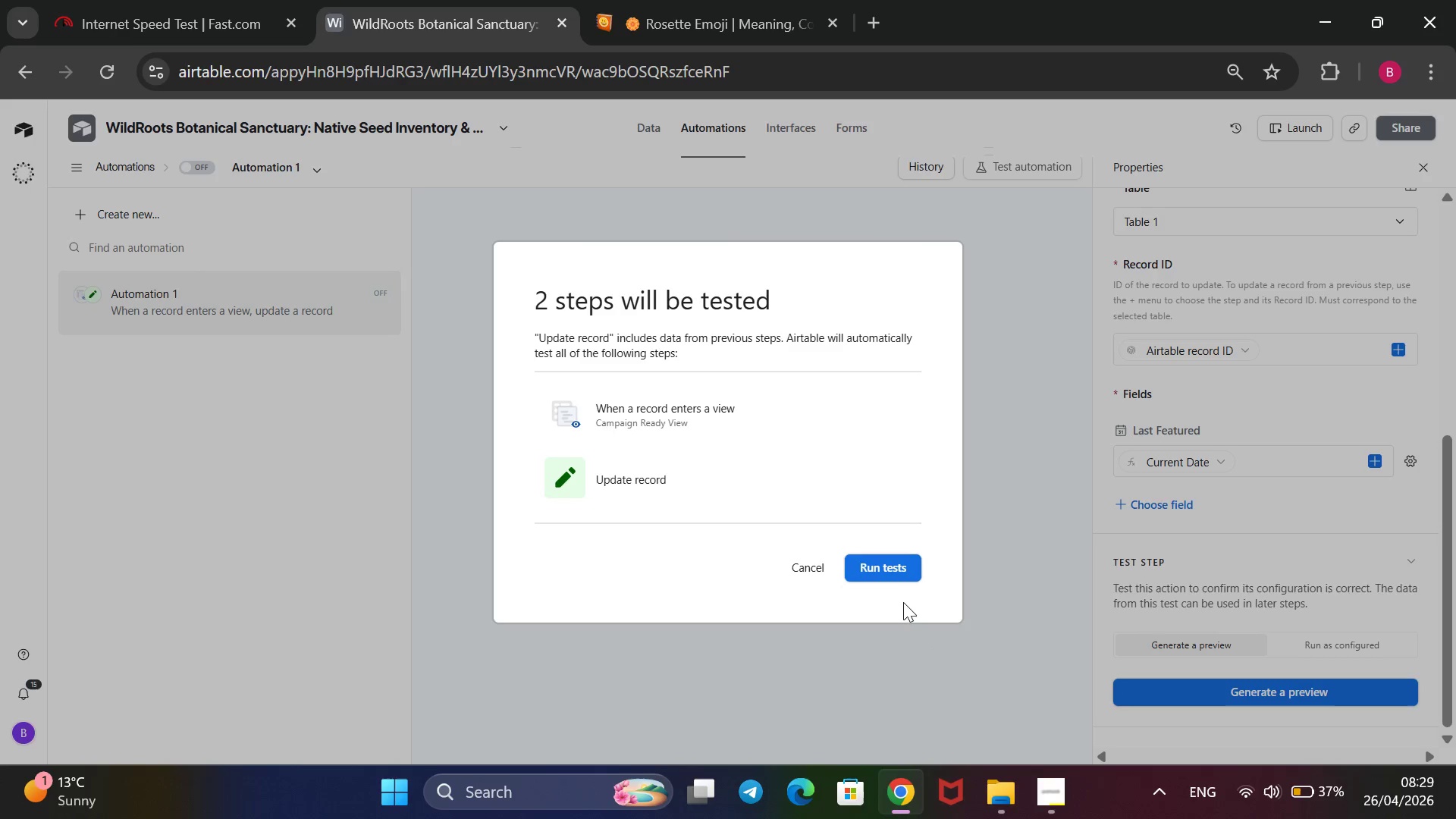 
left_click([895, 573])
 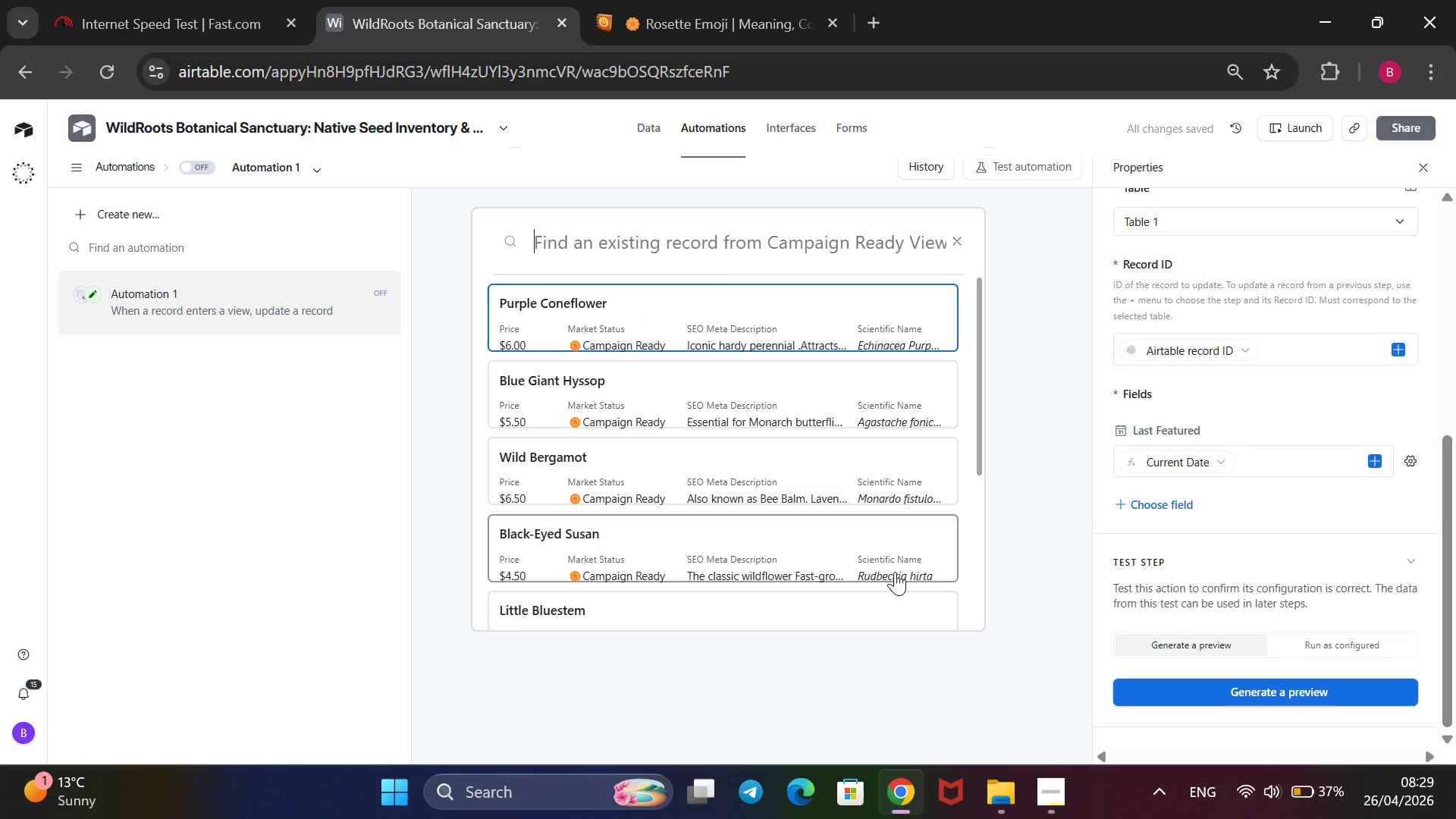 
scroll: coordinate [895, 572], scroll_direction: down, amount: 2.0
 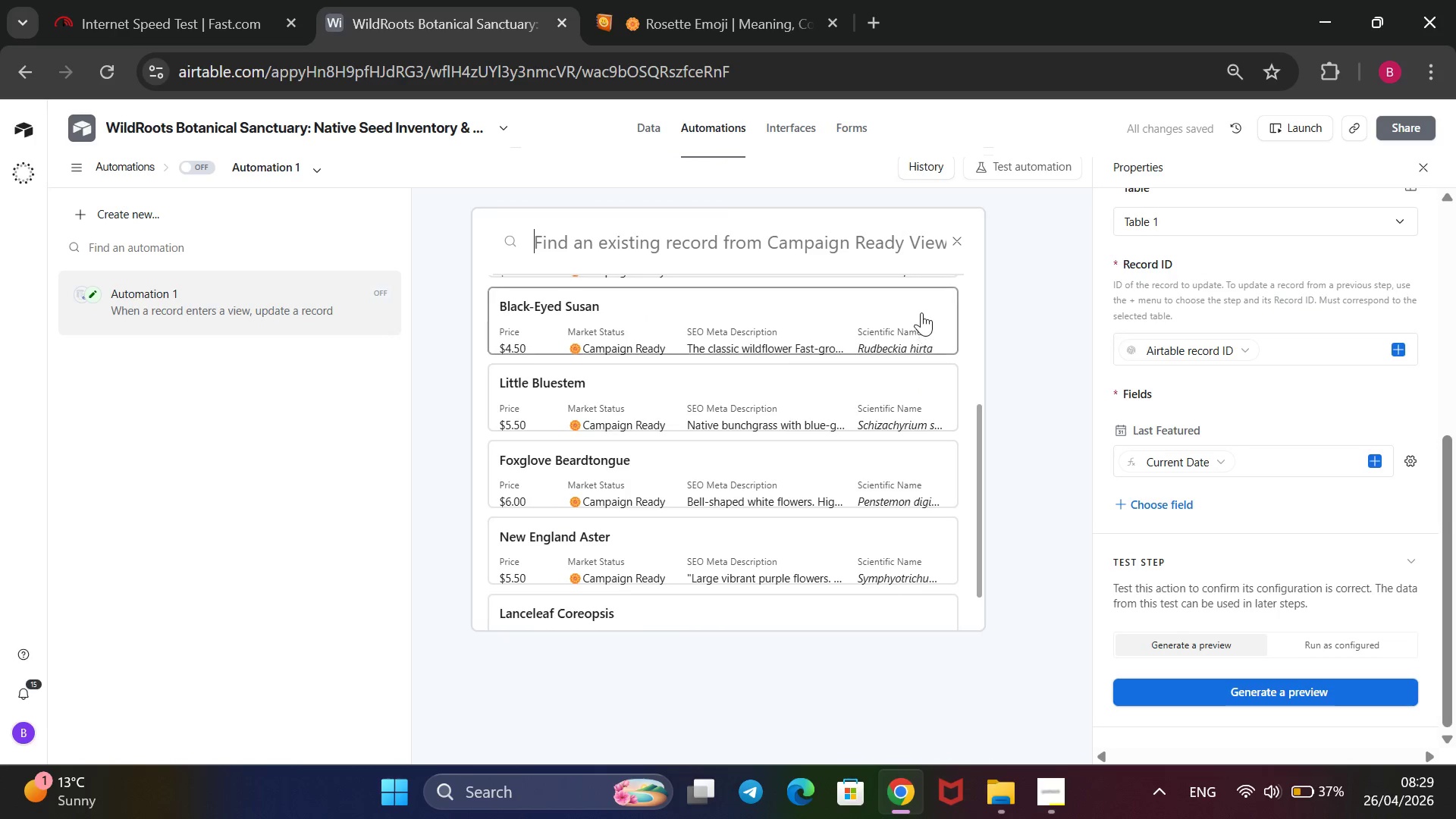 
left_click([921, 313])
 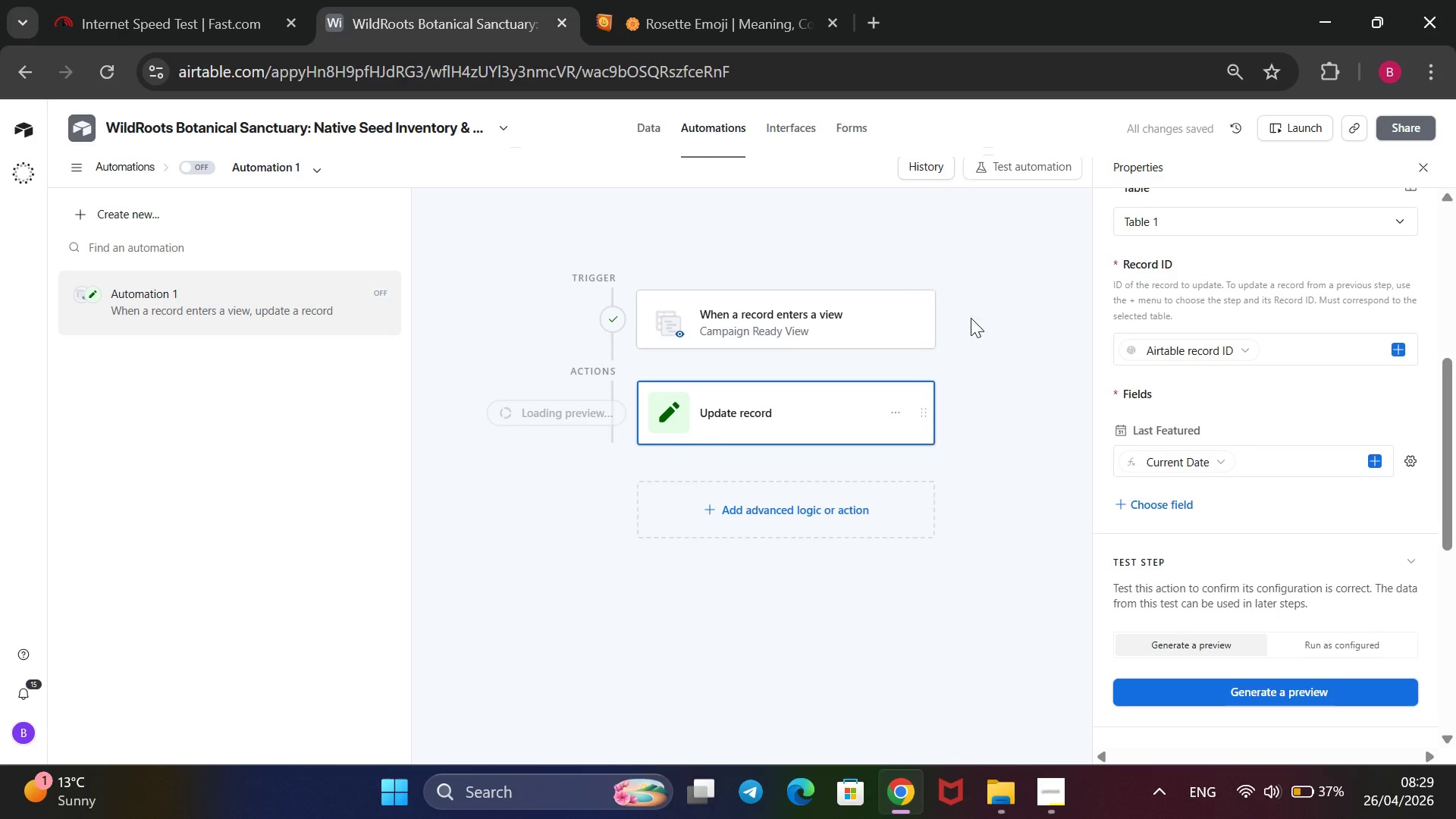 
hold_key(key=MetaLeft, duration=0.39)
 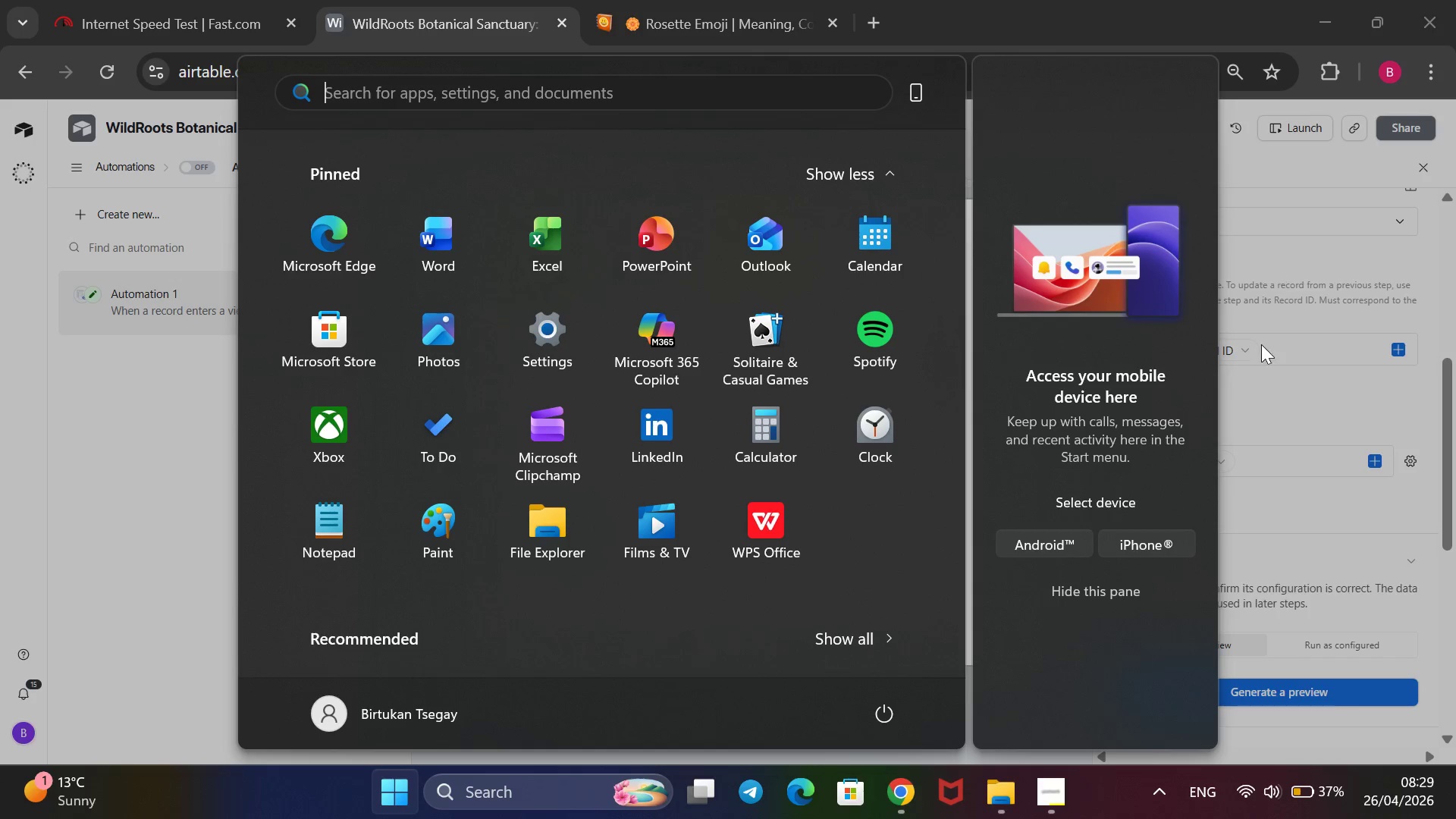 
left_click([1263, 397])
 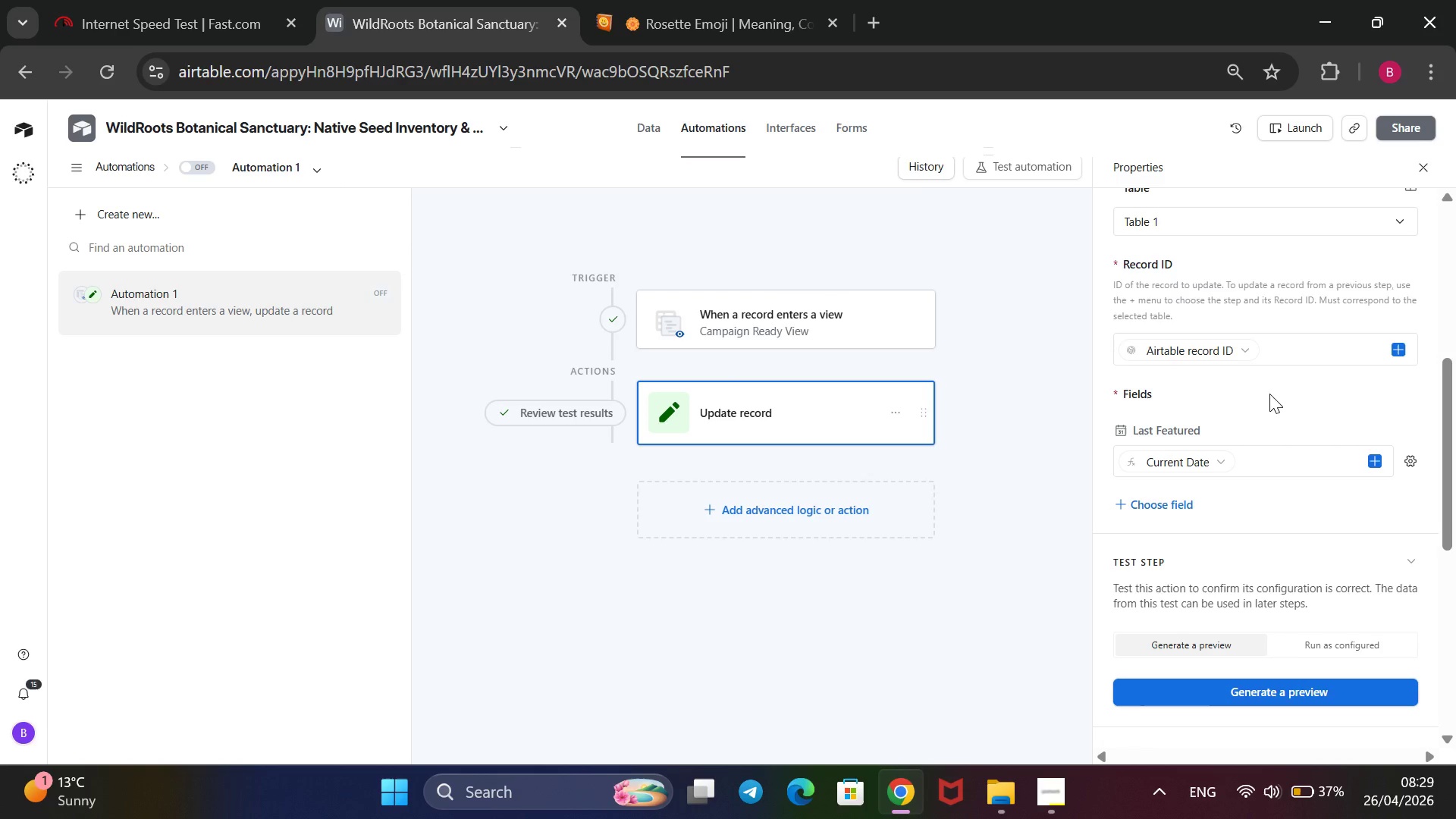 
hold_key(key=MetaLeft, duration=0.98)
 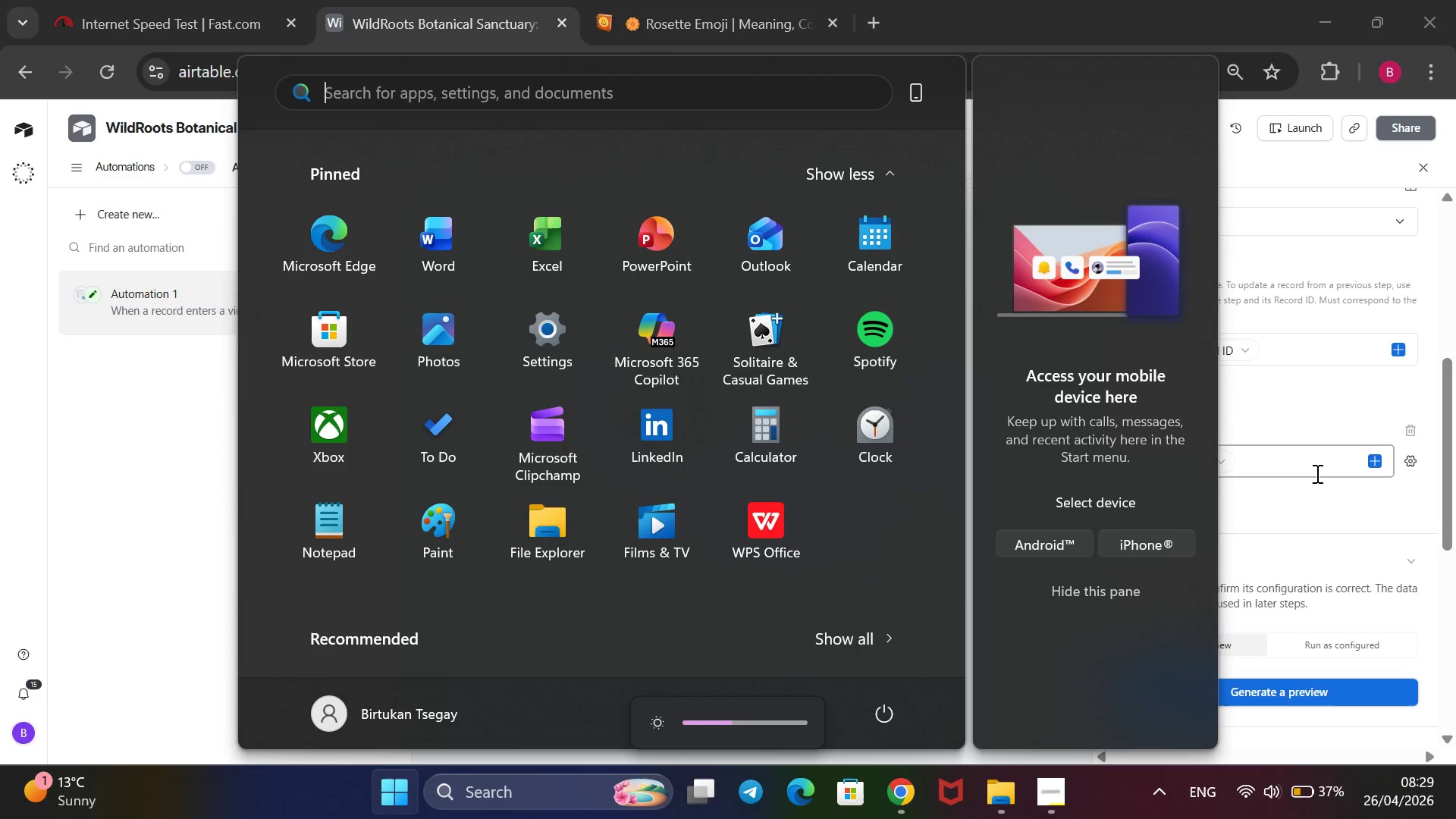 
left_click([1301, 500])
 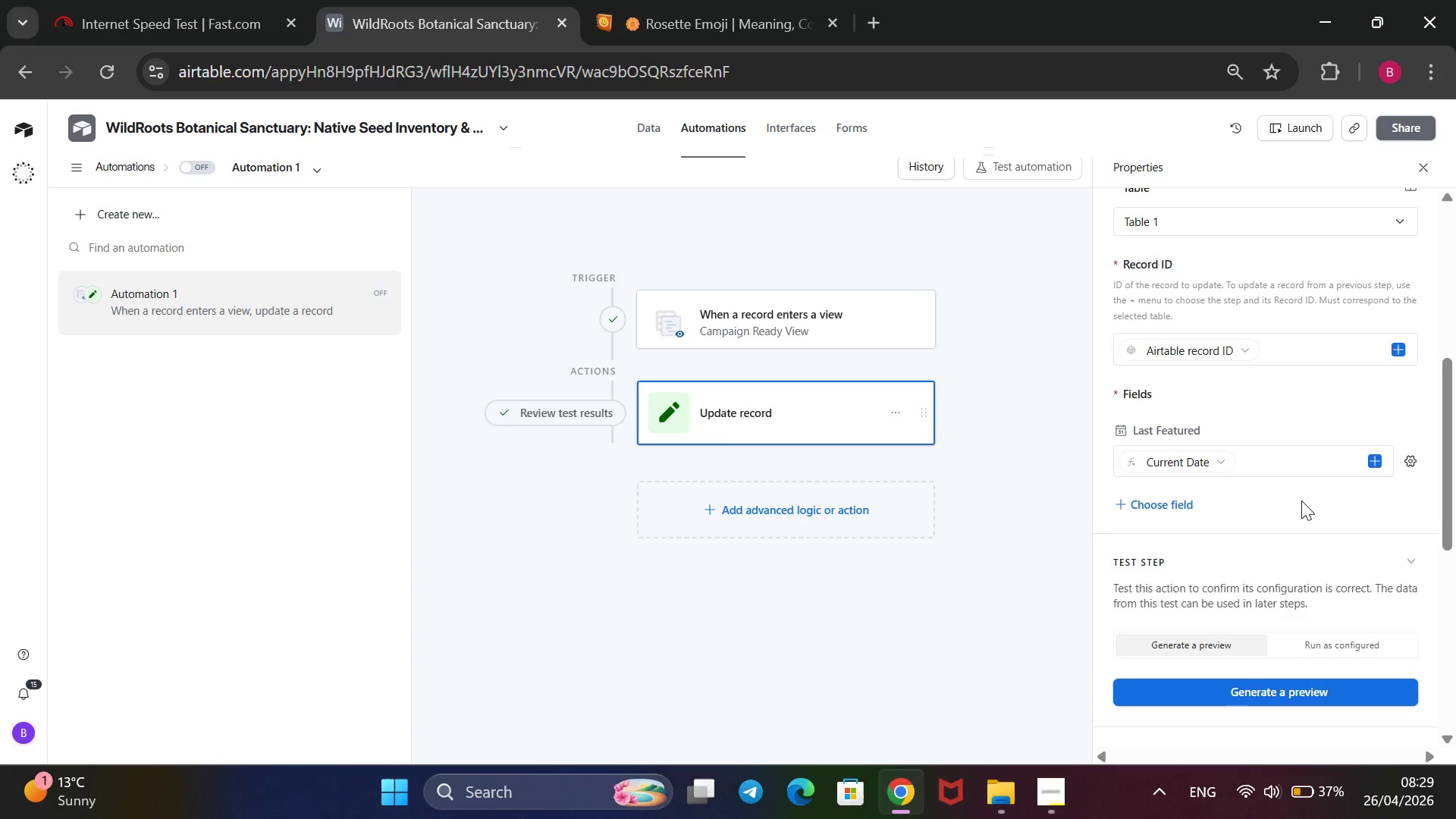 
key(Meta+PrintScreen)
 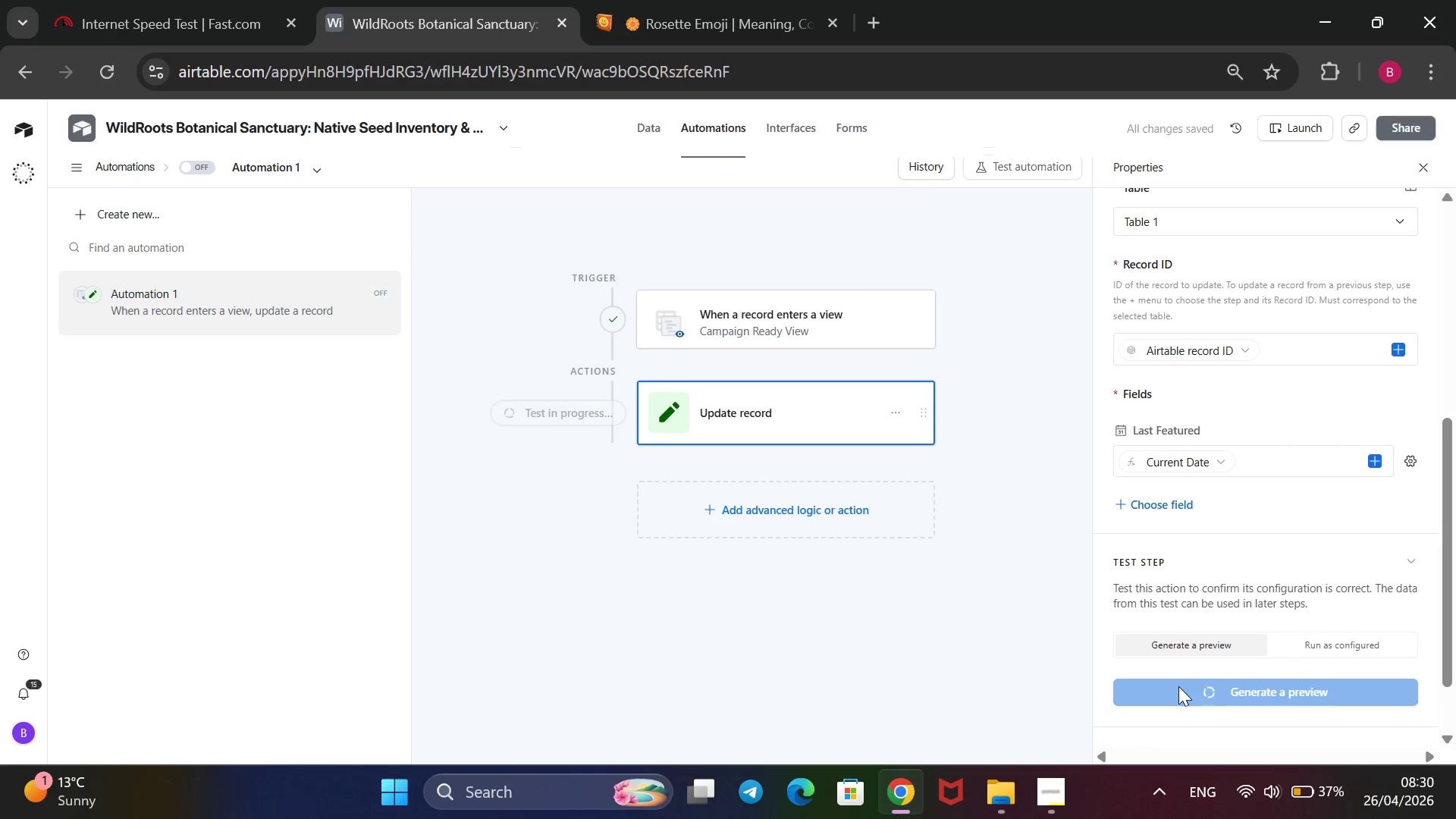 